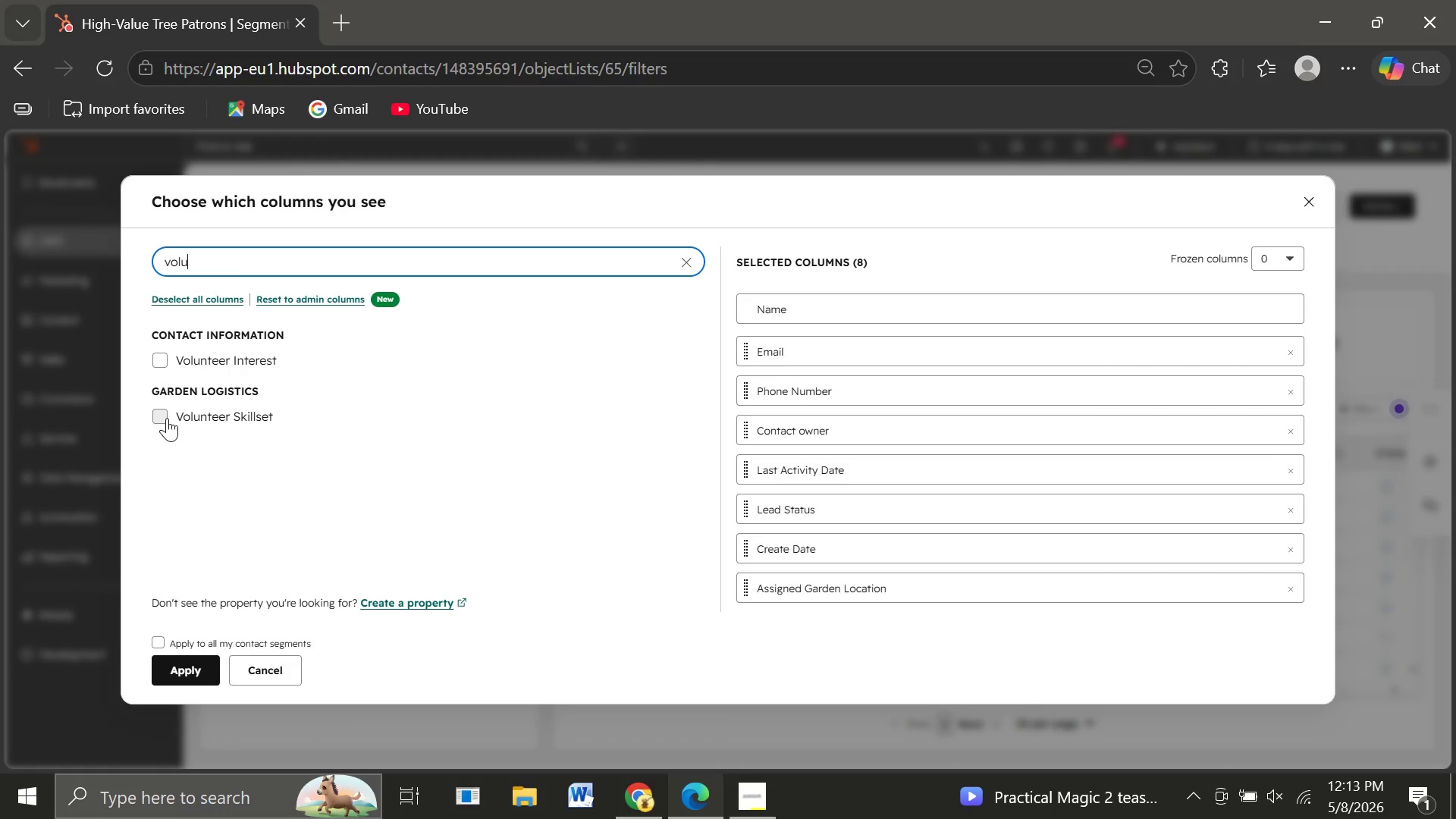 
left_click([167, 418])
 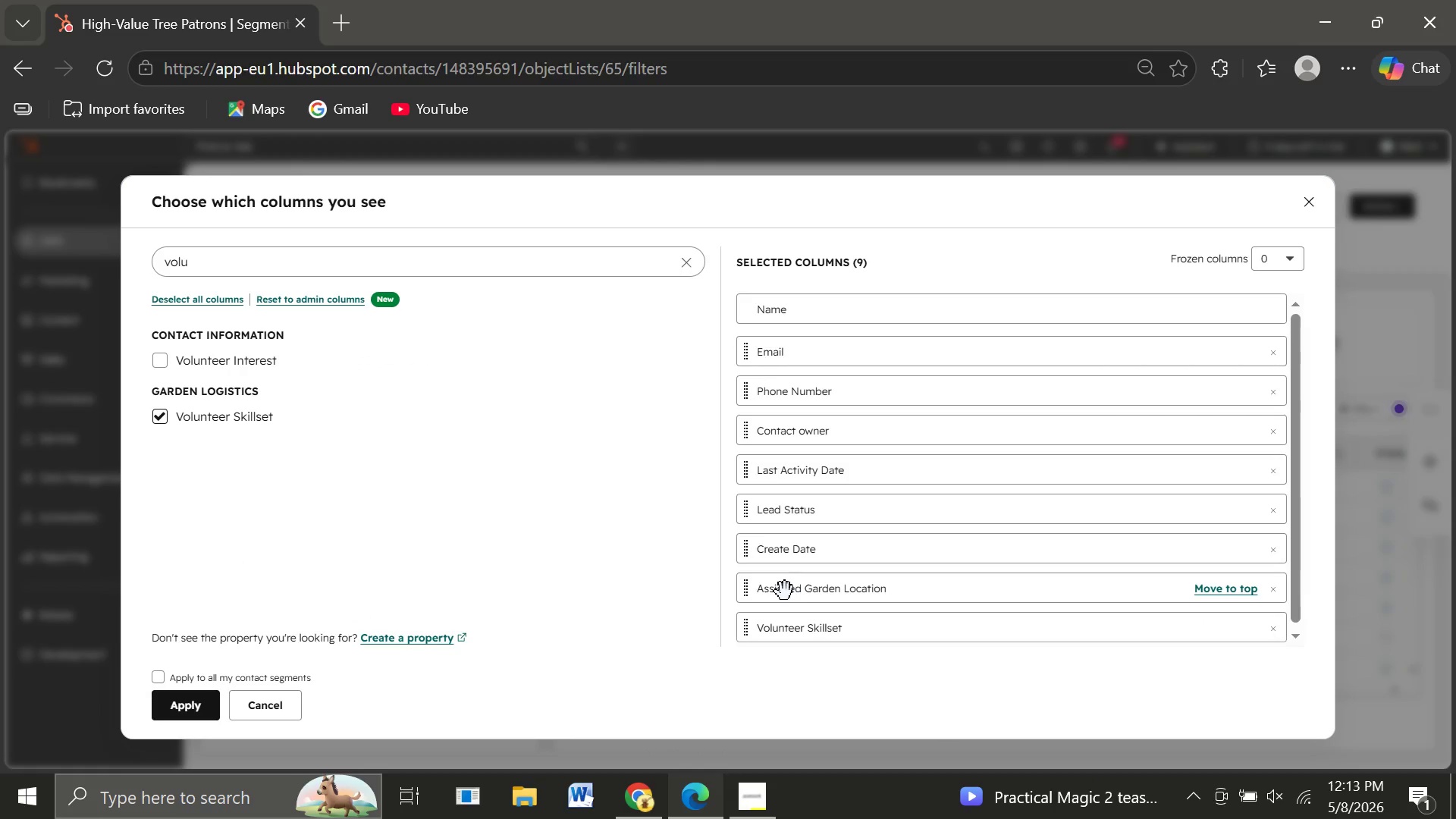 
left_click_drag(start_coordinate=[785, 592], to_coordinate=[786, 382])
 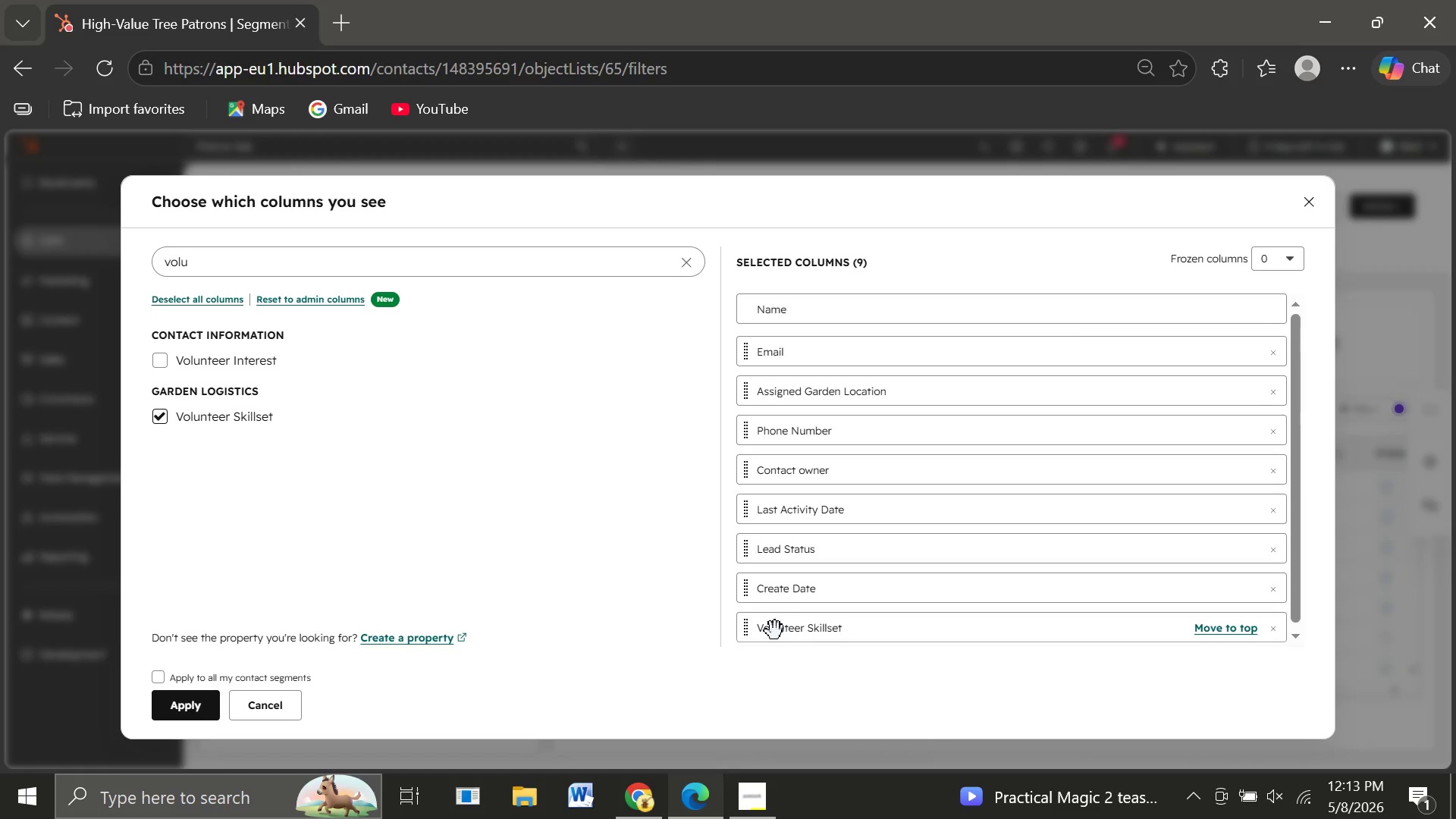 
left_click_drag(start_coordinate=[775, 631], to_coordinate=[762, 421])
 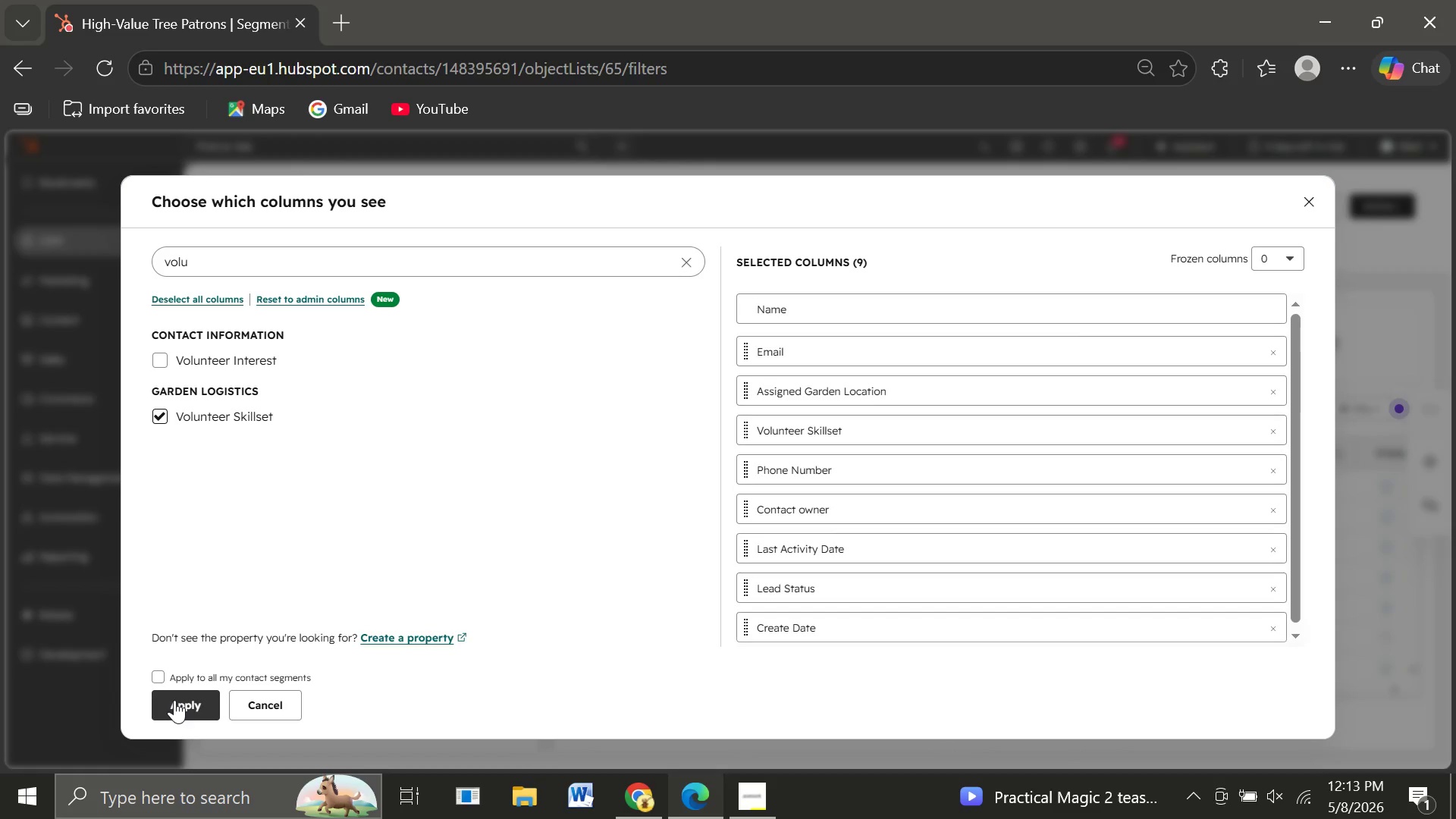 
left_click([174, 700])
 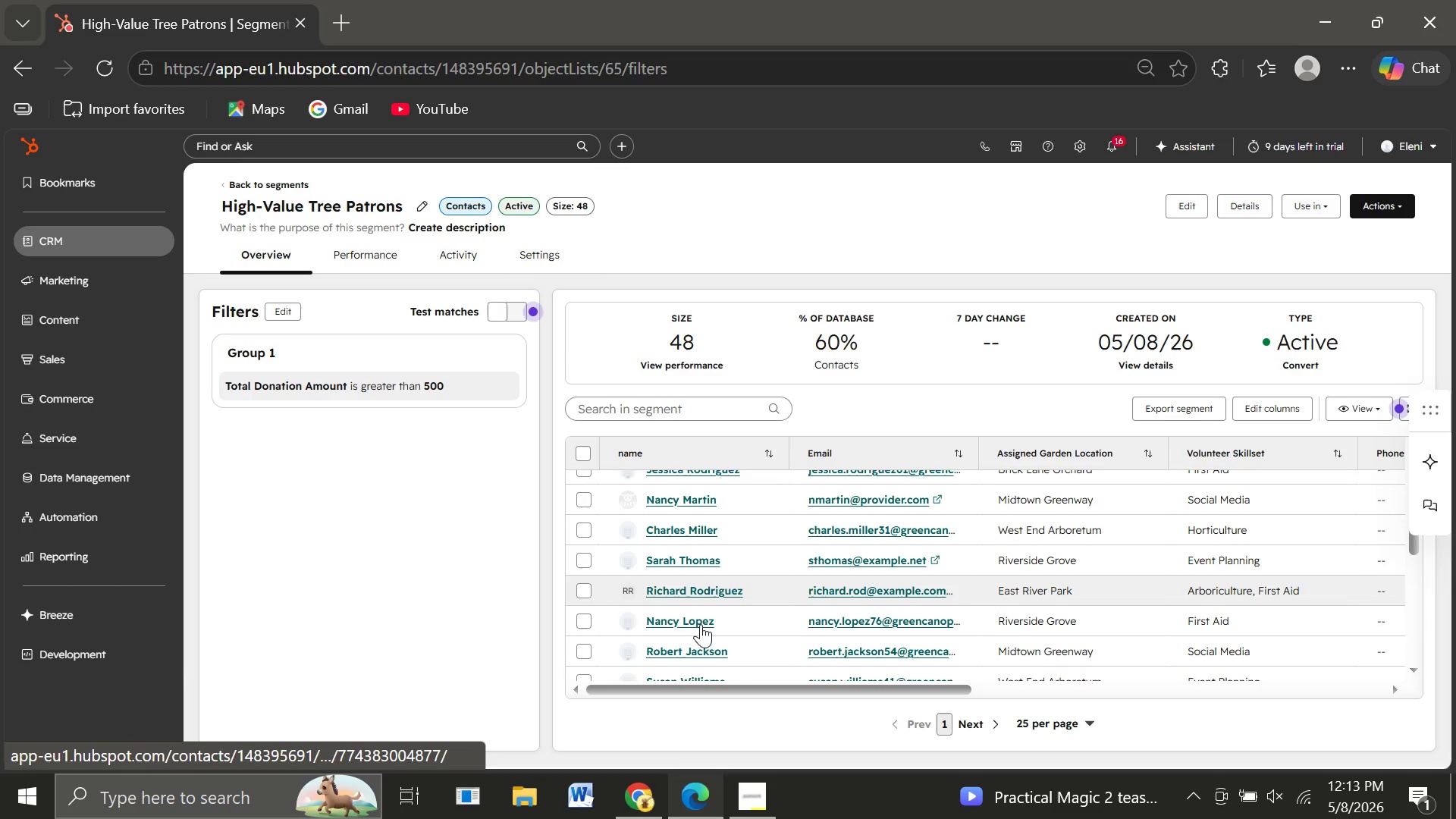 
wait(14.02)
 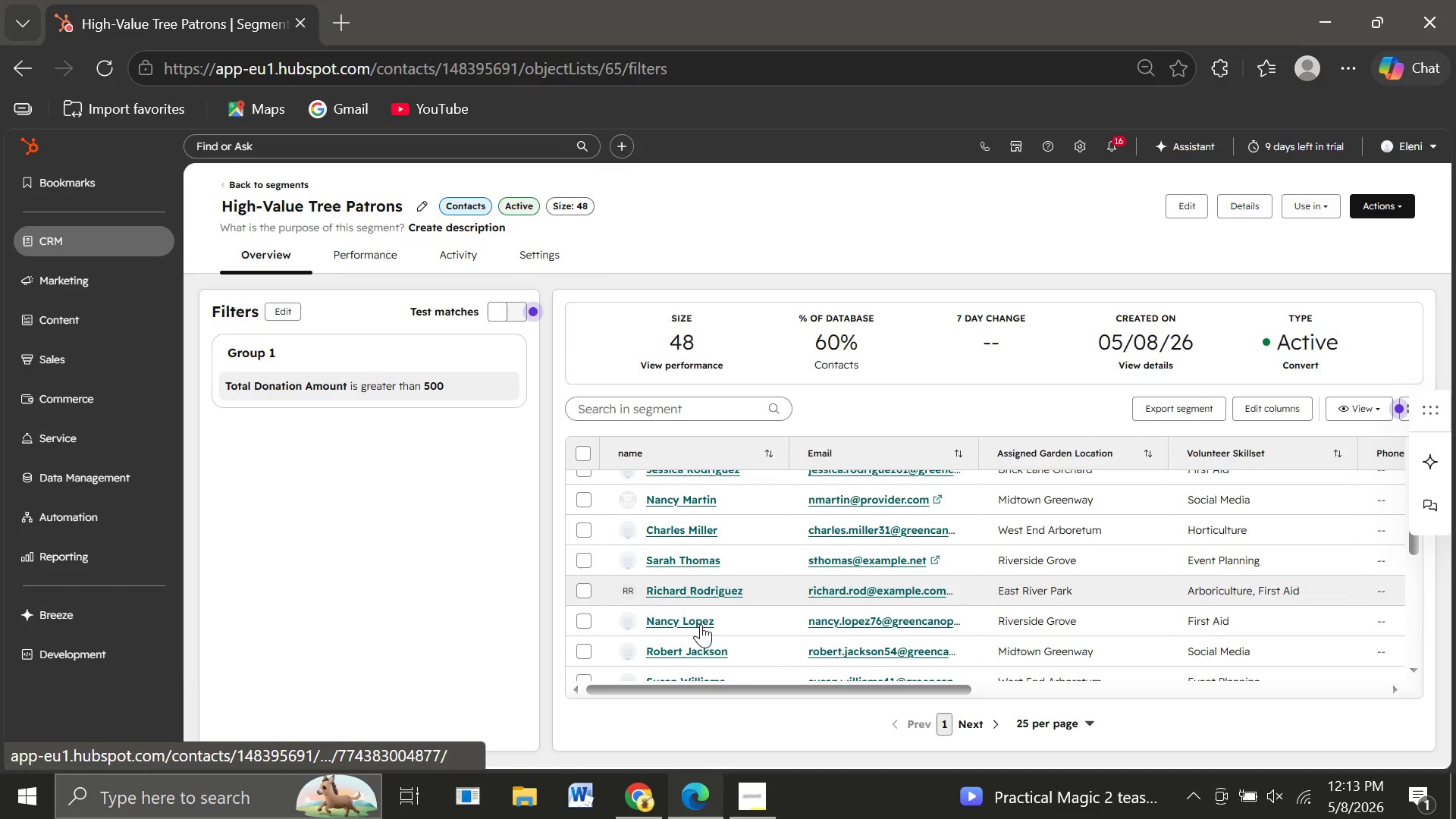 
left_click_drag(start_coordinate=[610, 688], to_coordinate=[577, 686])
 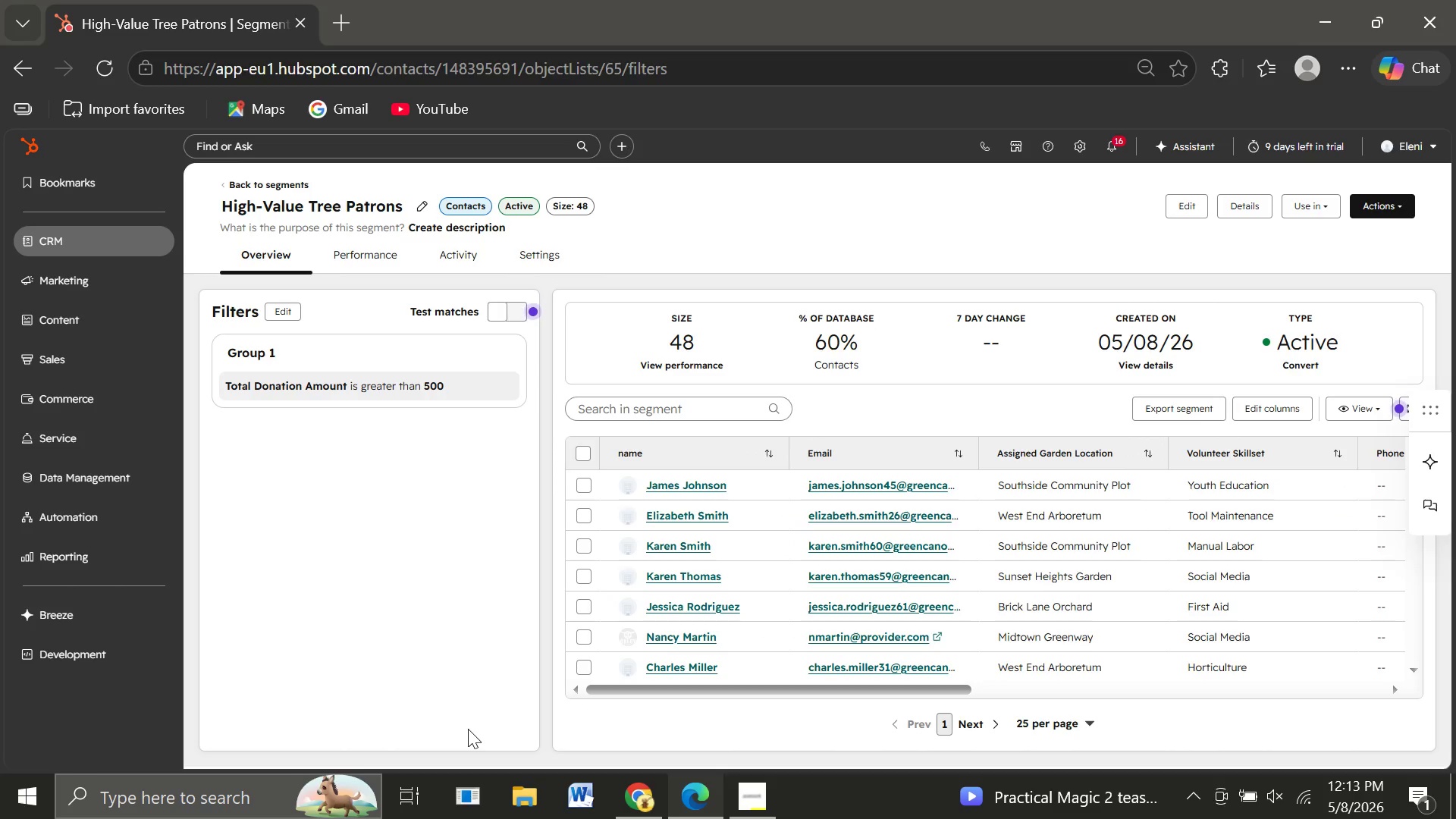 
wait(8.28)
 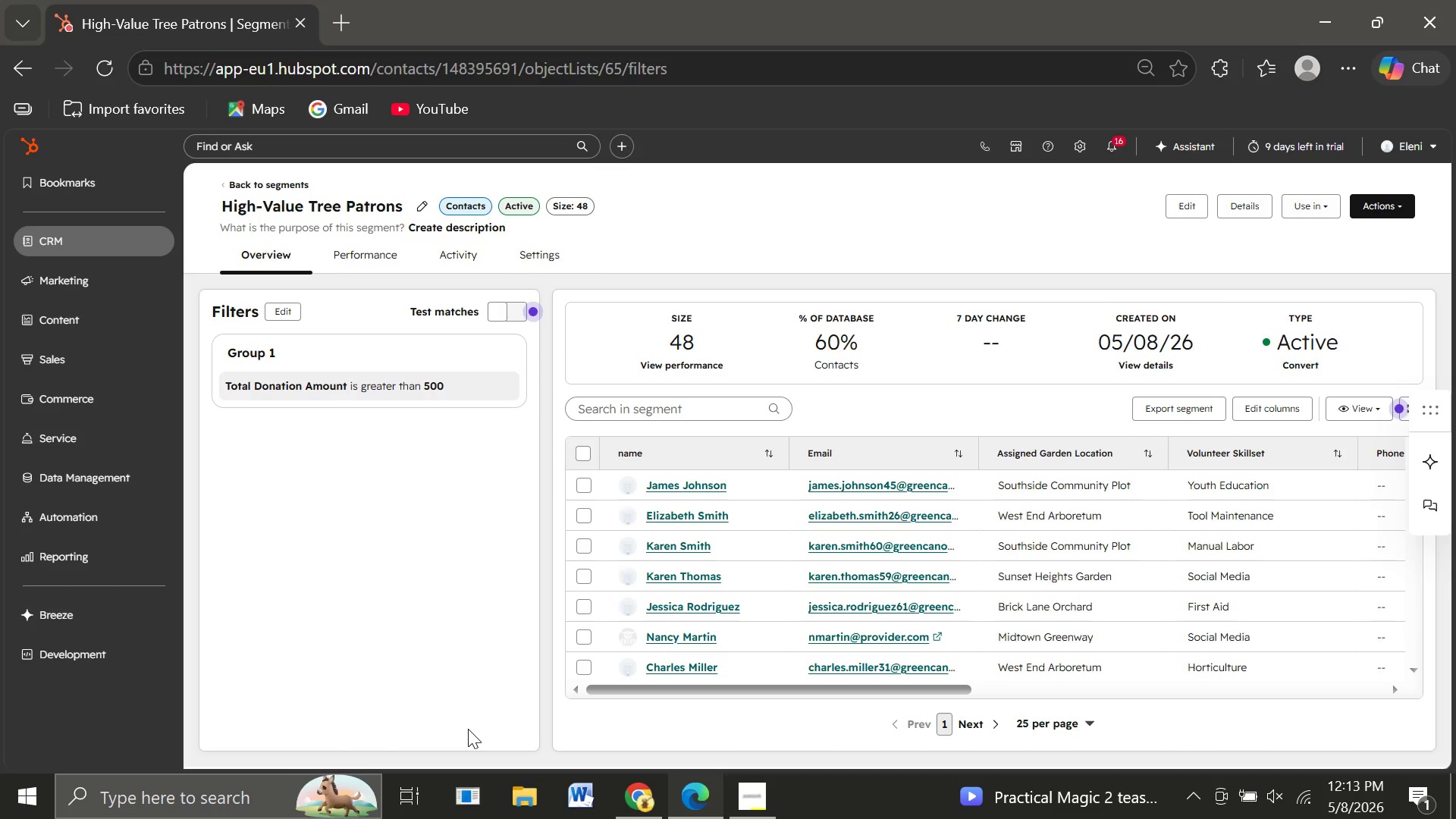 
key(Meta+PrintScreen)
 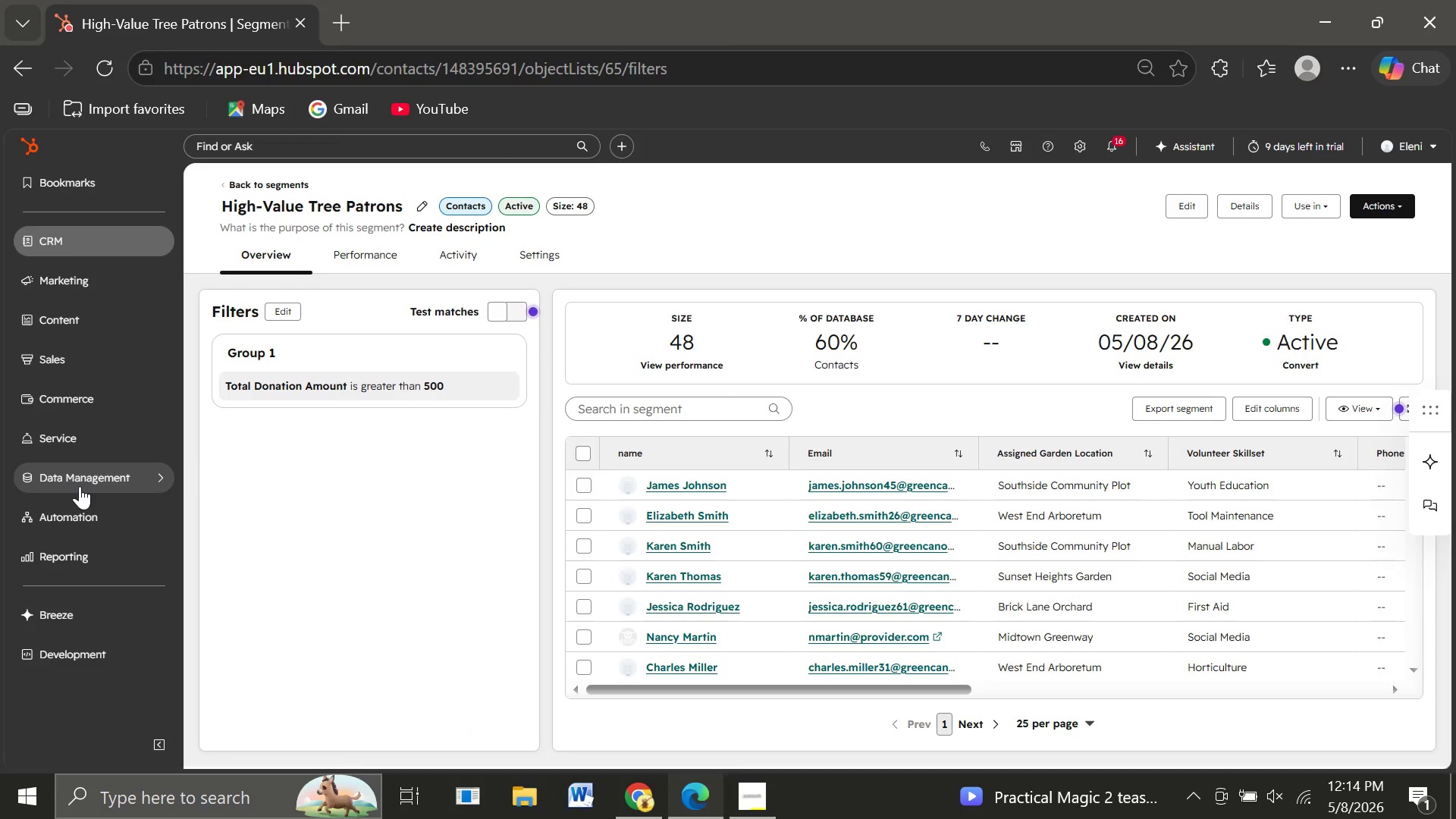 
wait(13.5)
 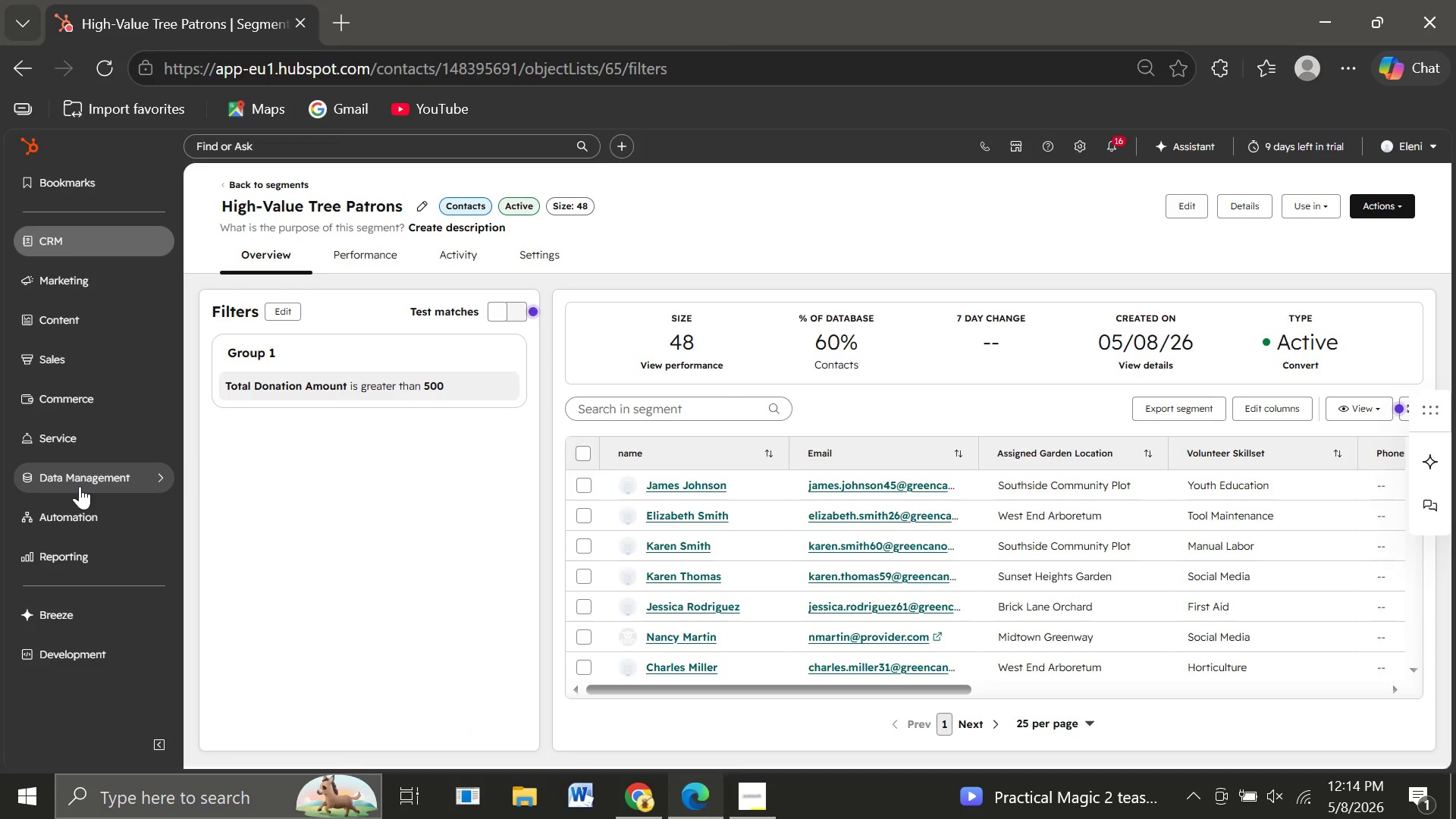 
left_click([1075, 141])
 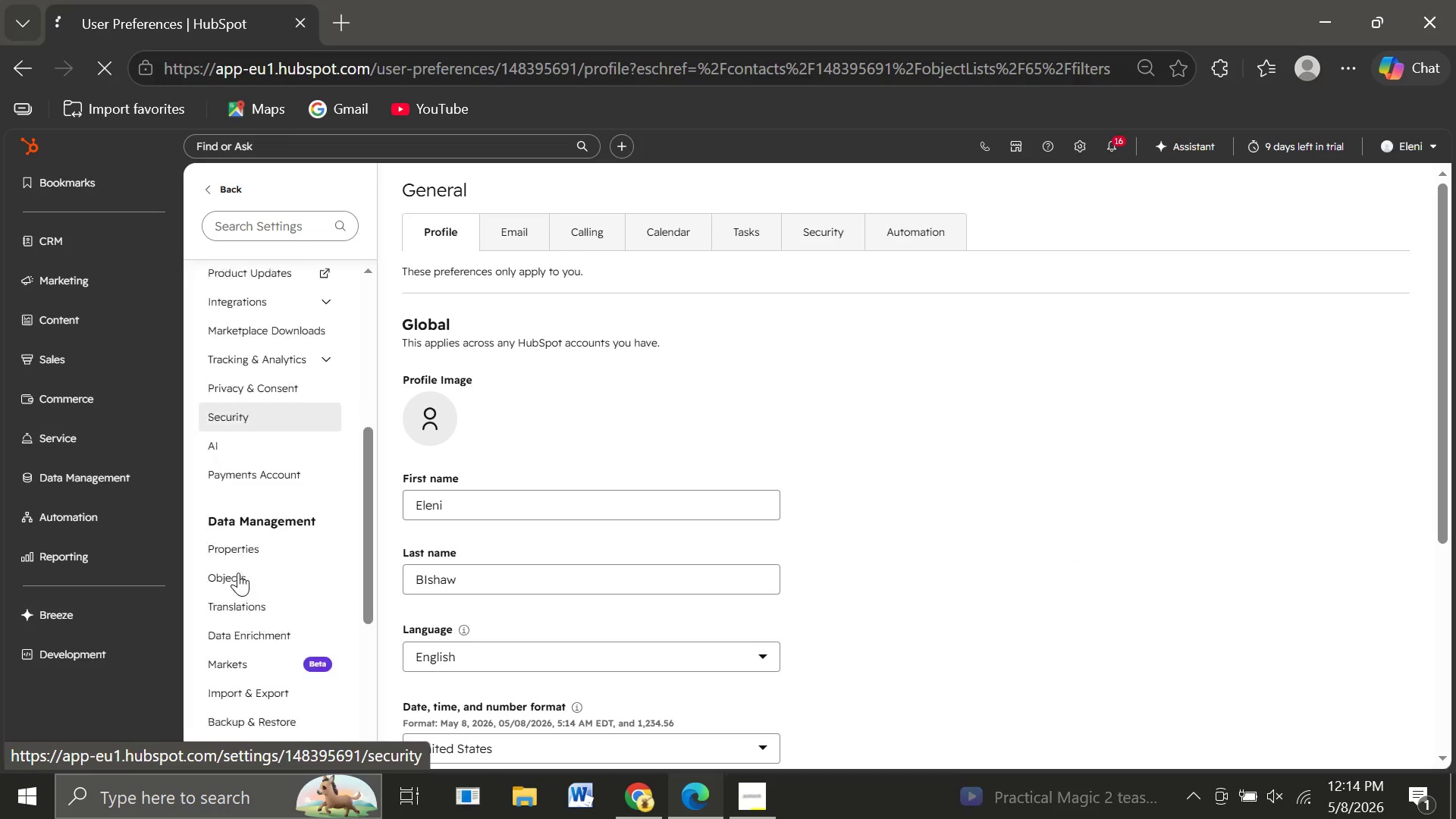 
wait(6.19)
 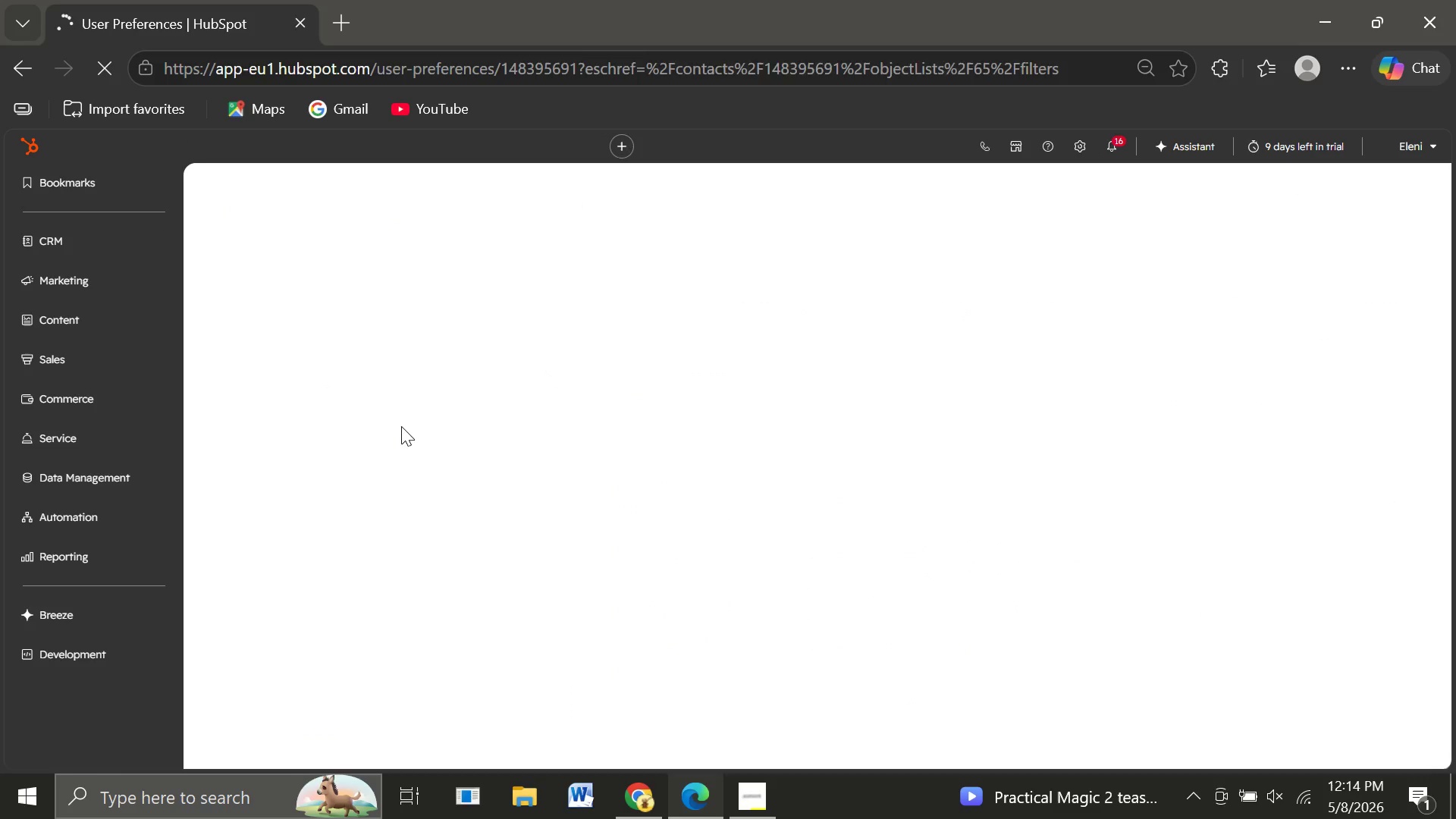 
left_click([225, 498])
 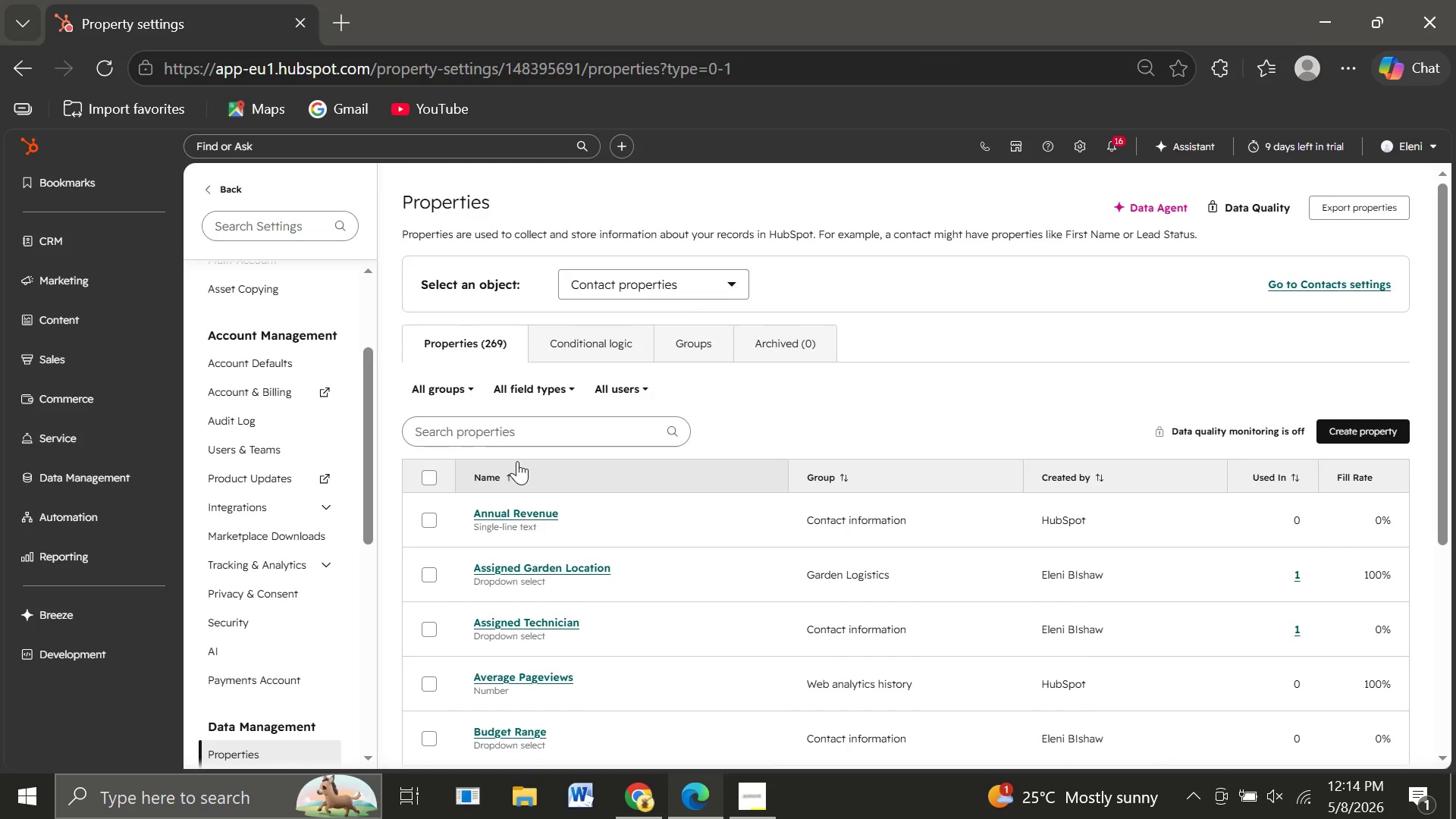 
wait(20.83)
 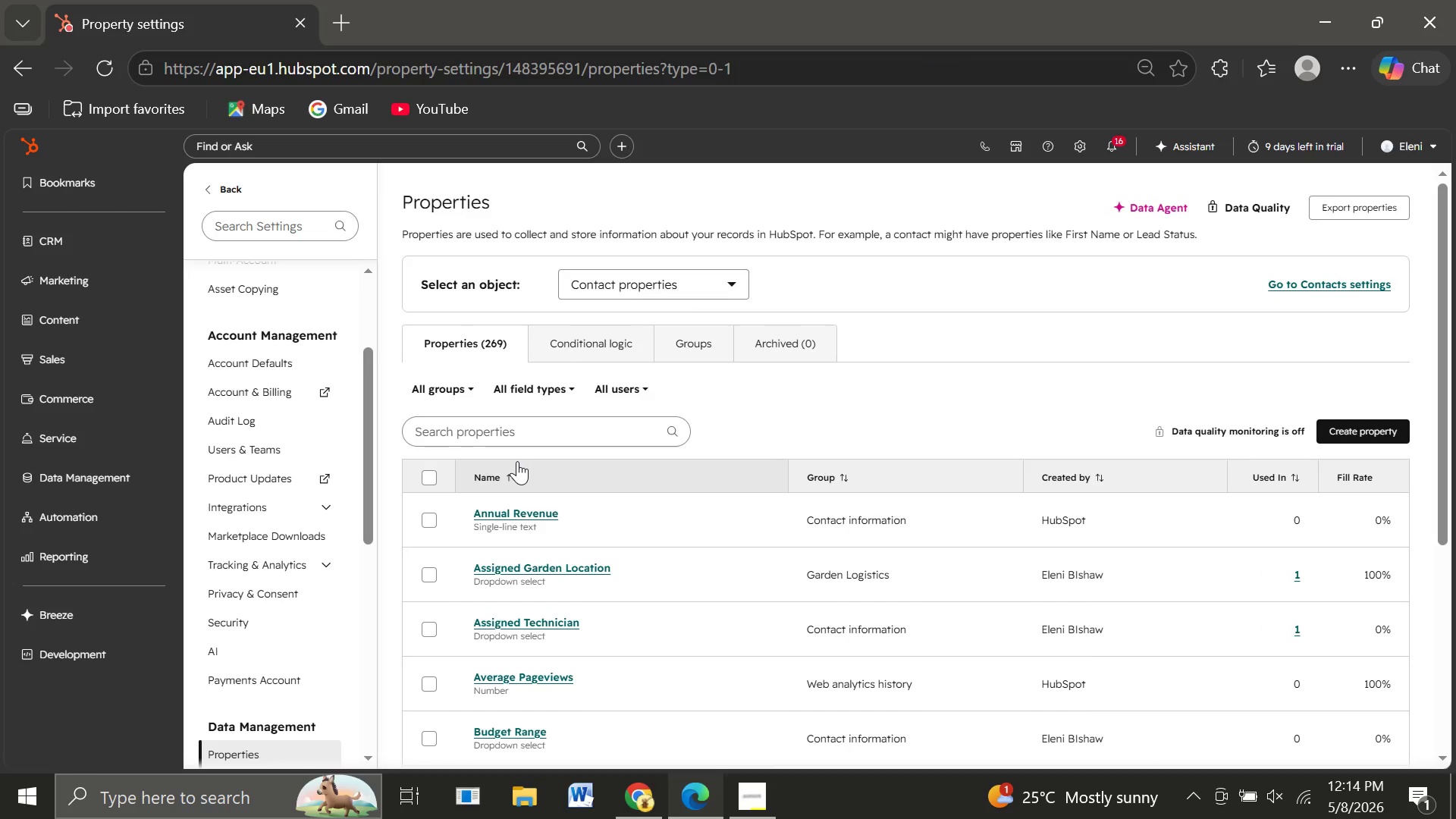 
left_click([523, 425])
 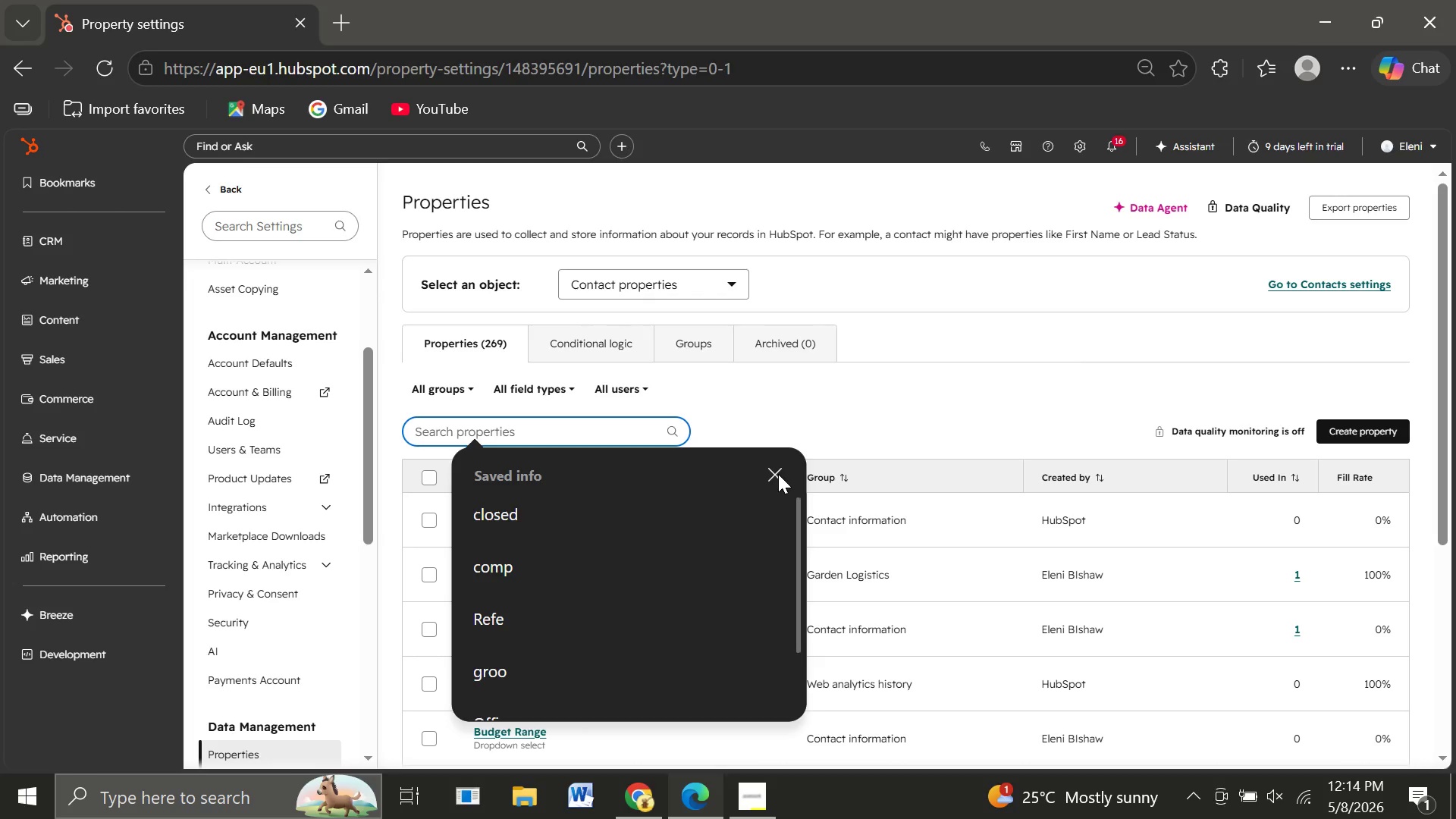 
left_click([778, 474])
 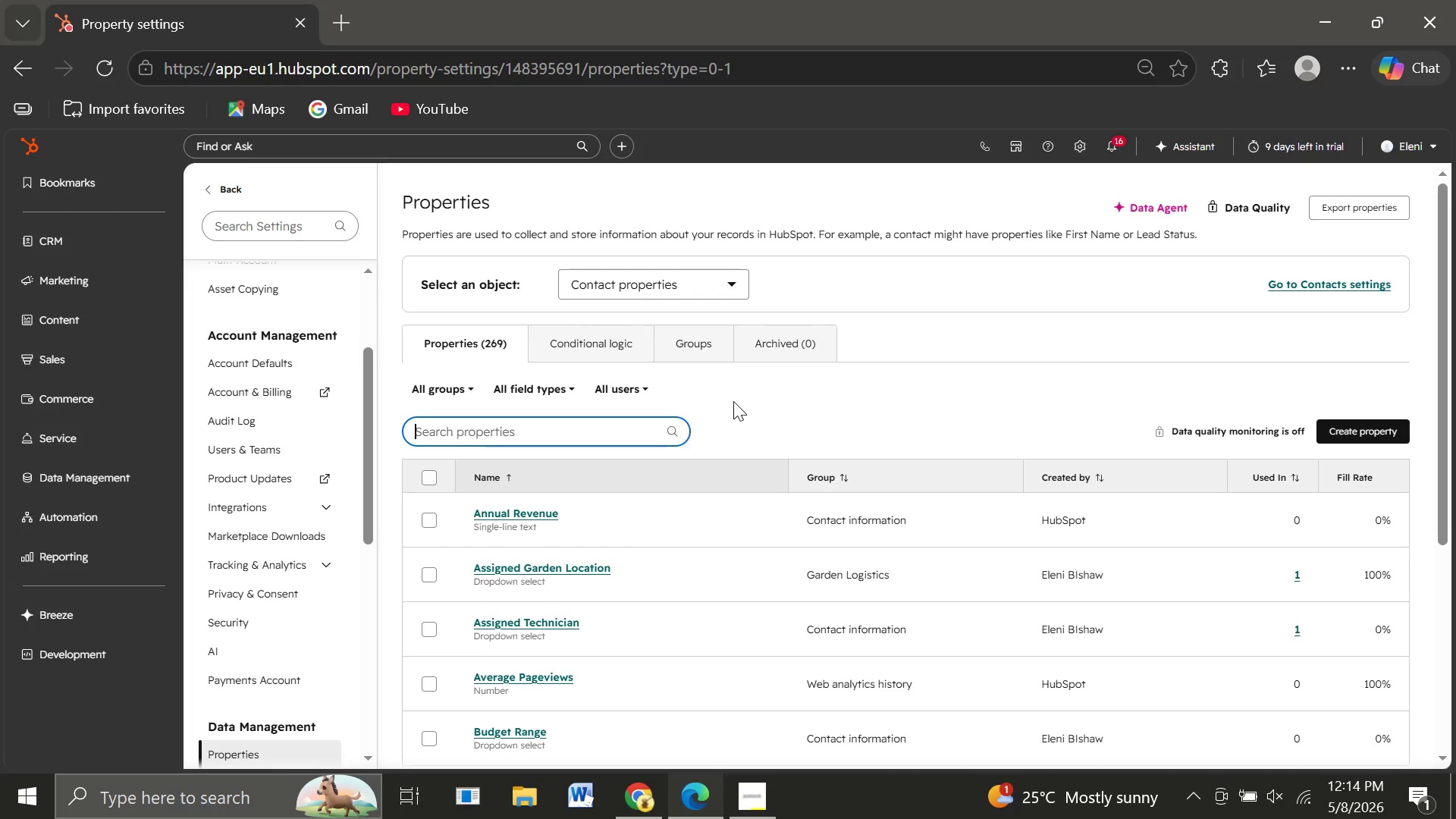 
wait(26.73)
 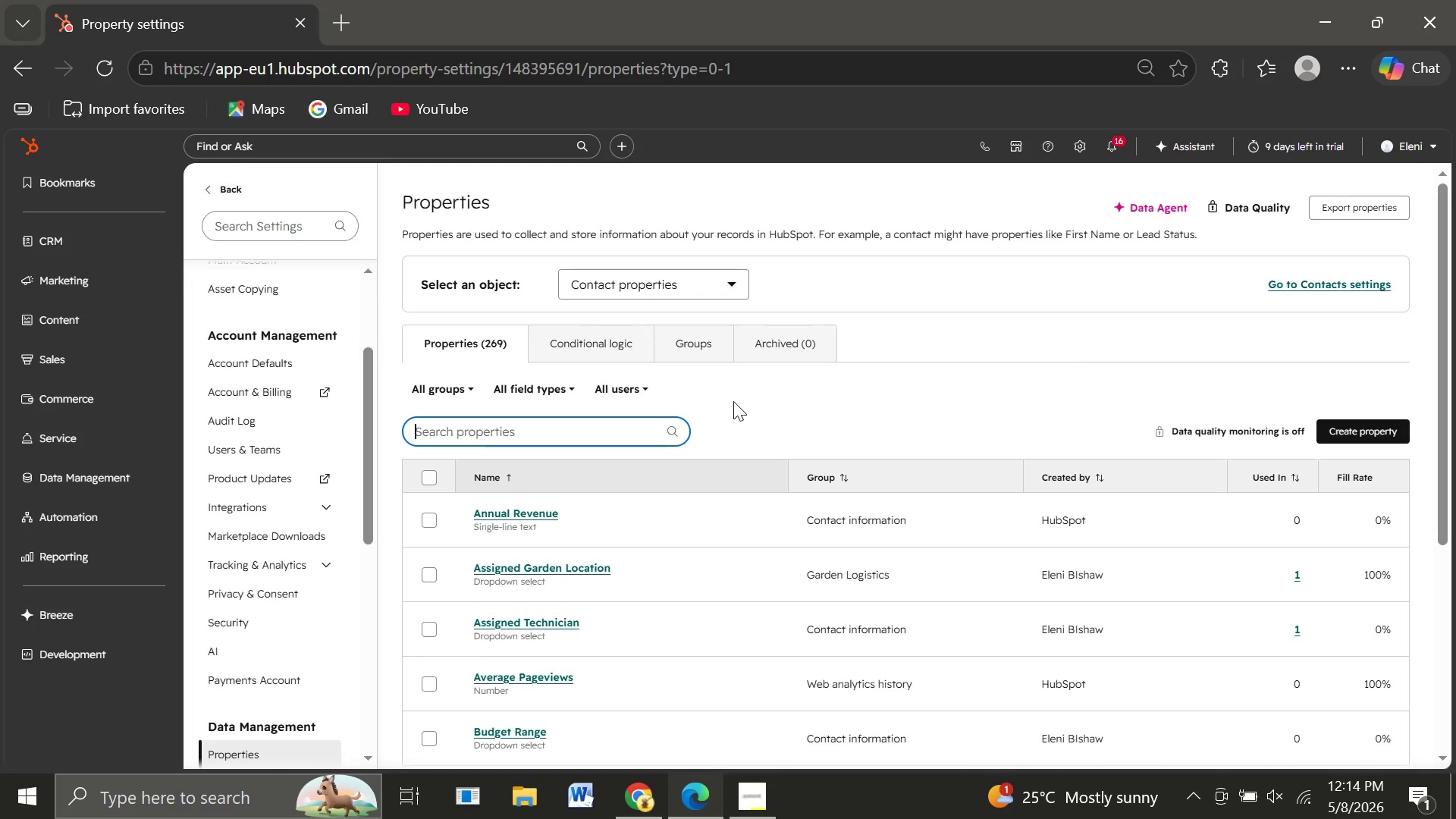 
left_click([655, 289])
 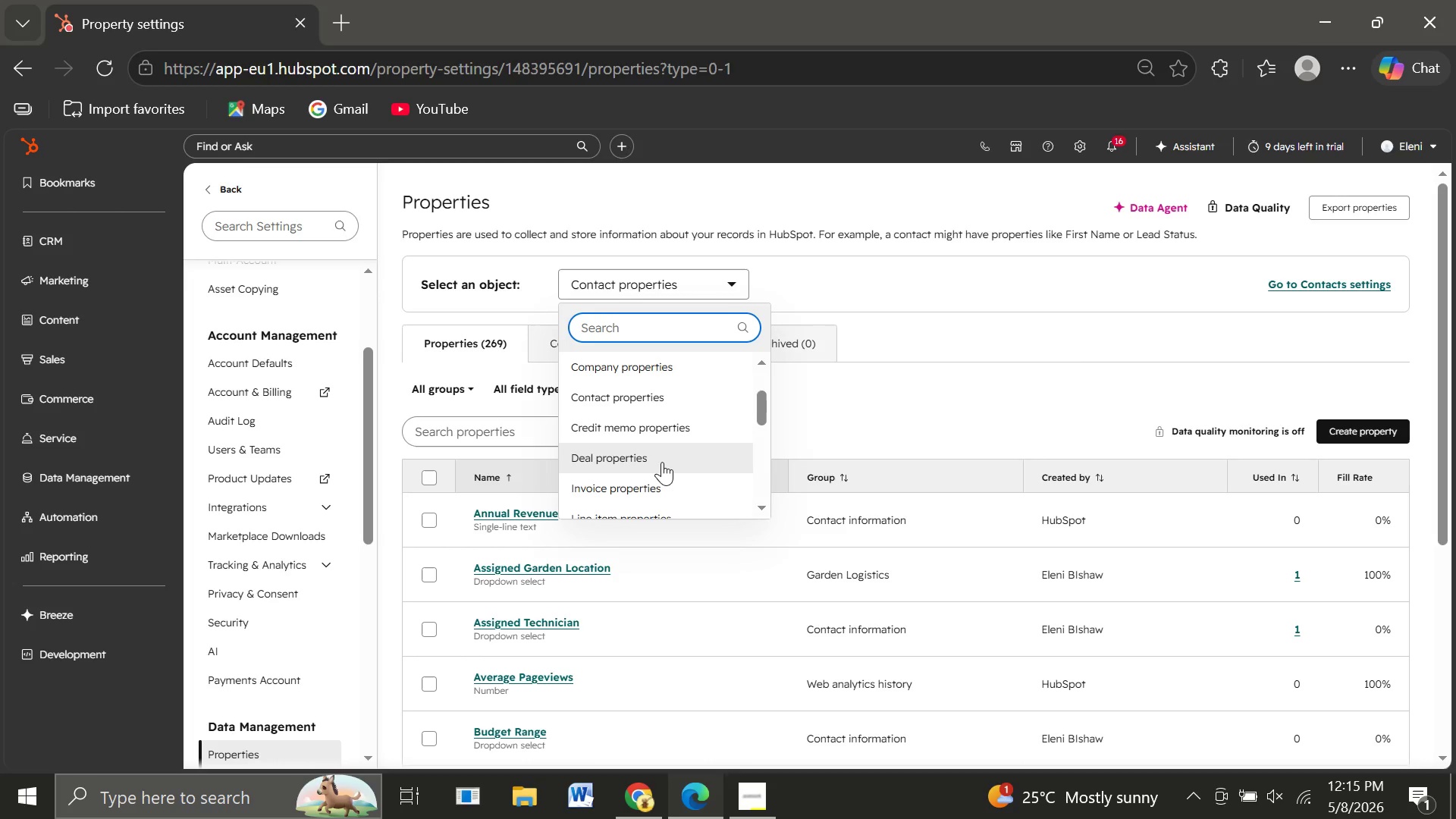 
mouse_move([686, 444])
 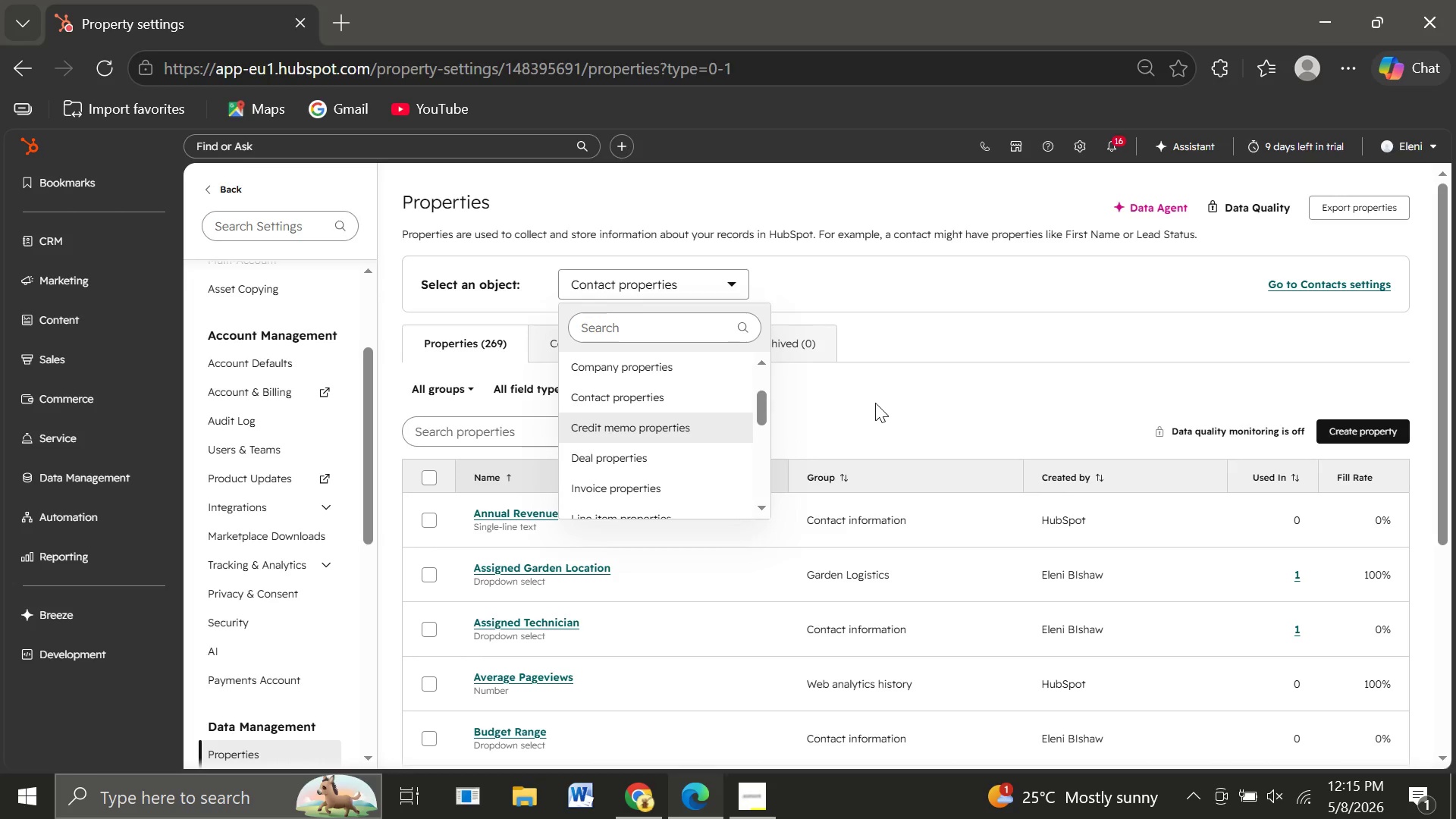 
left_click([875, 403])
 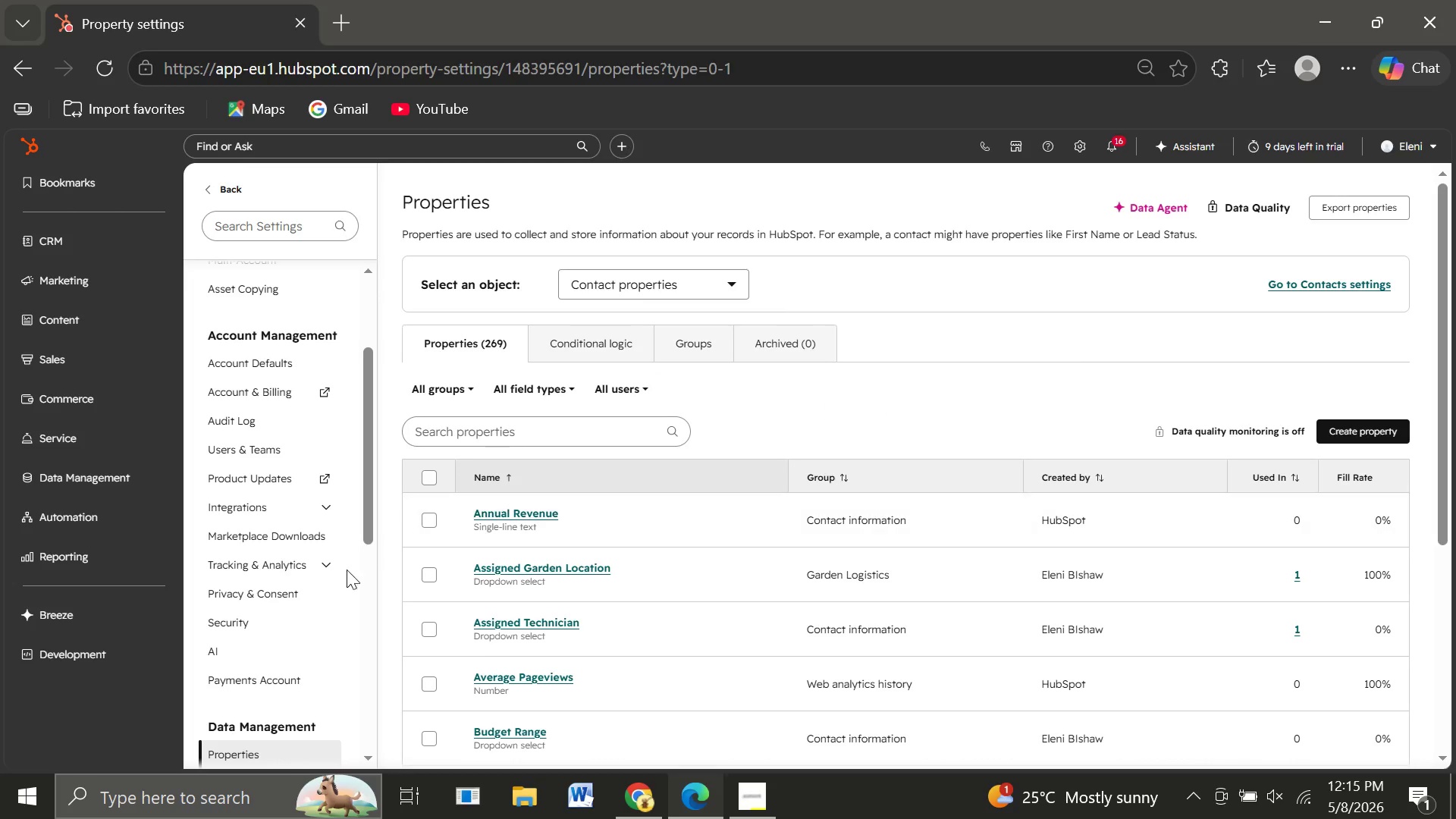 
mouse_move([325, 582])
 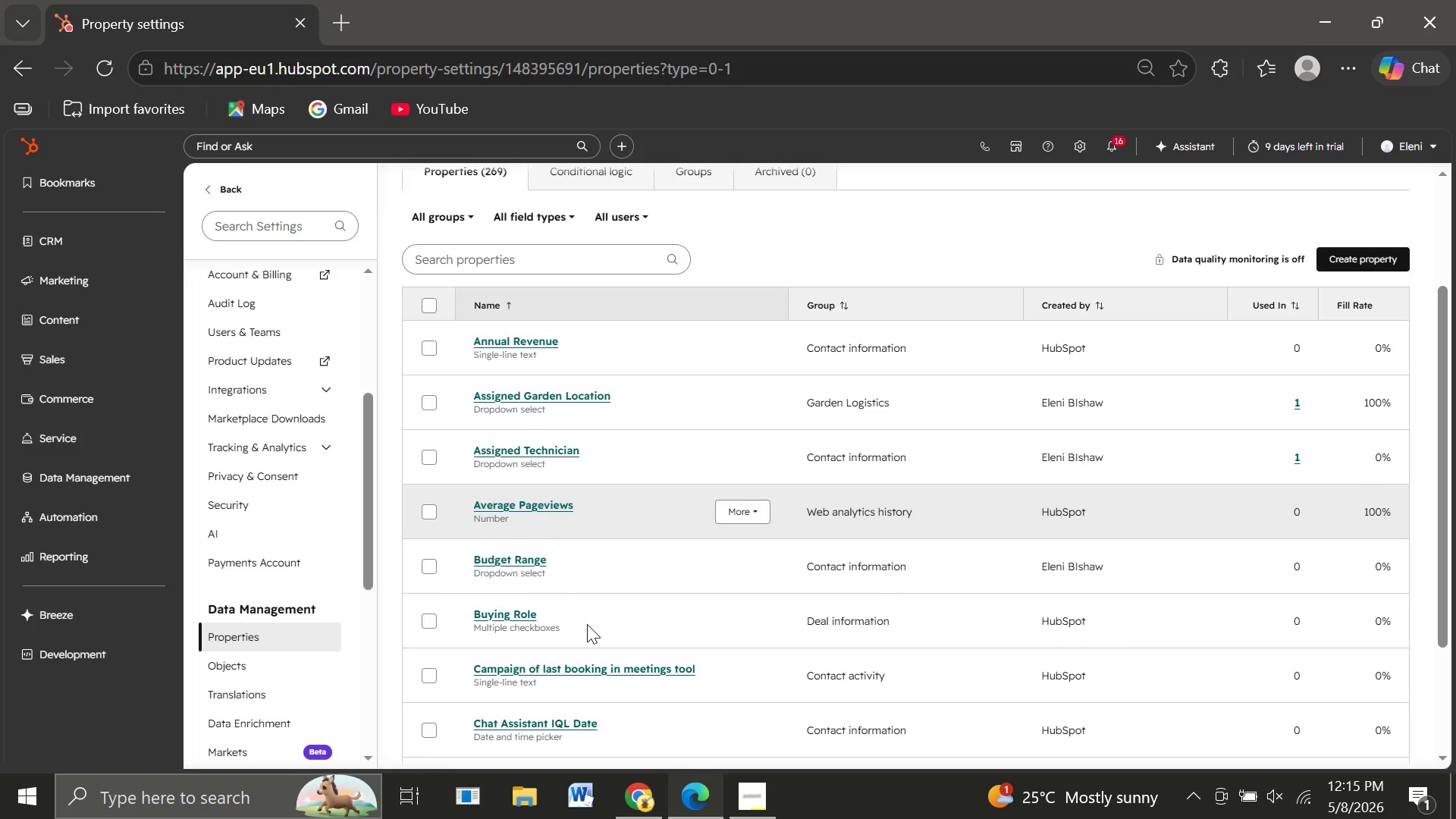 
wait(17.44)
 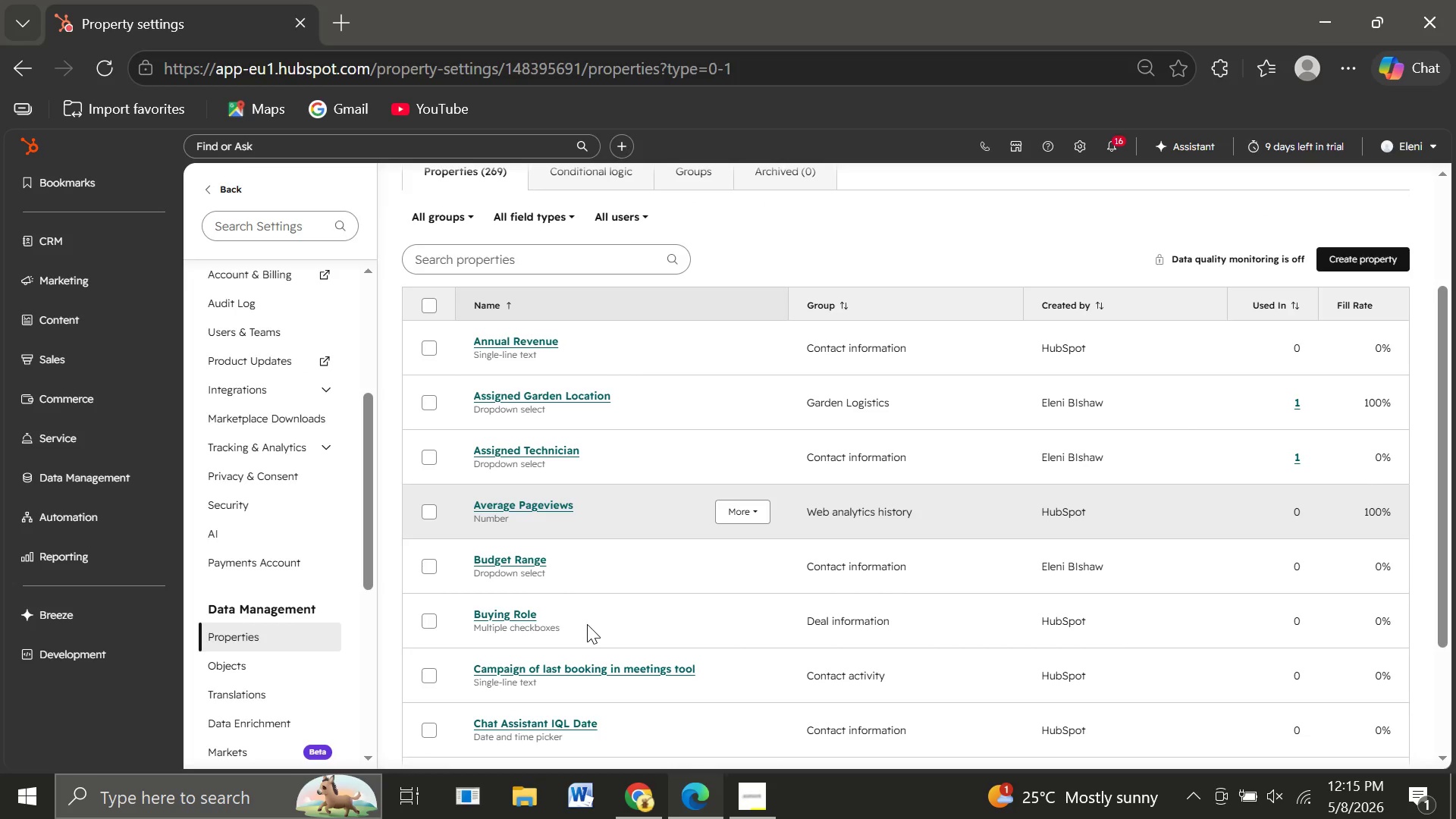 
left_click([698, 342])
 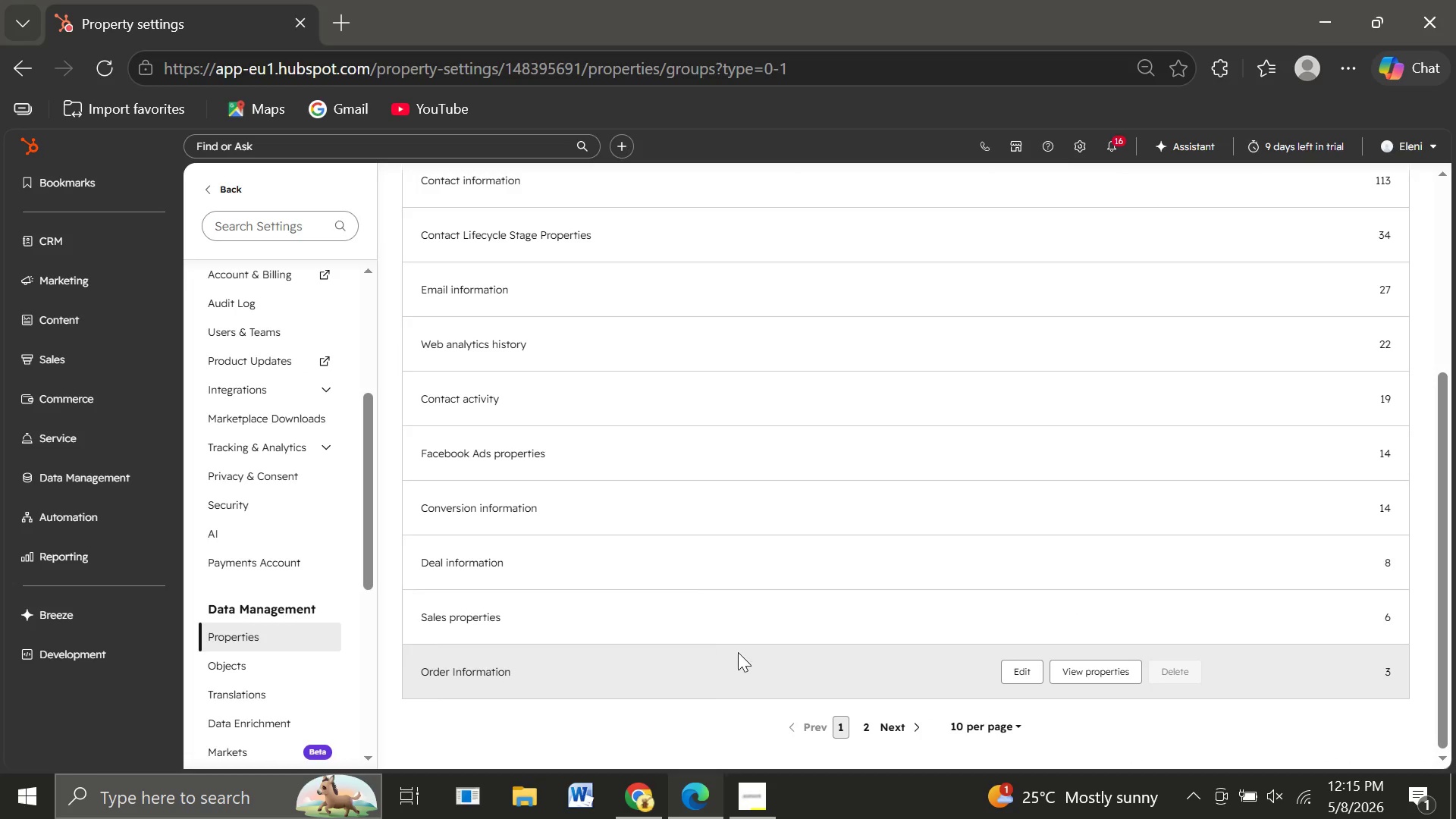 
wait(7.12)
 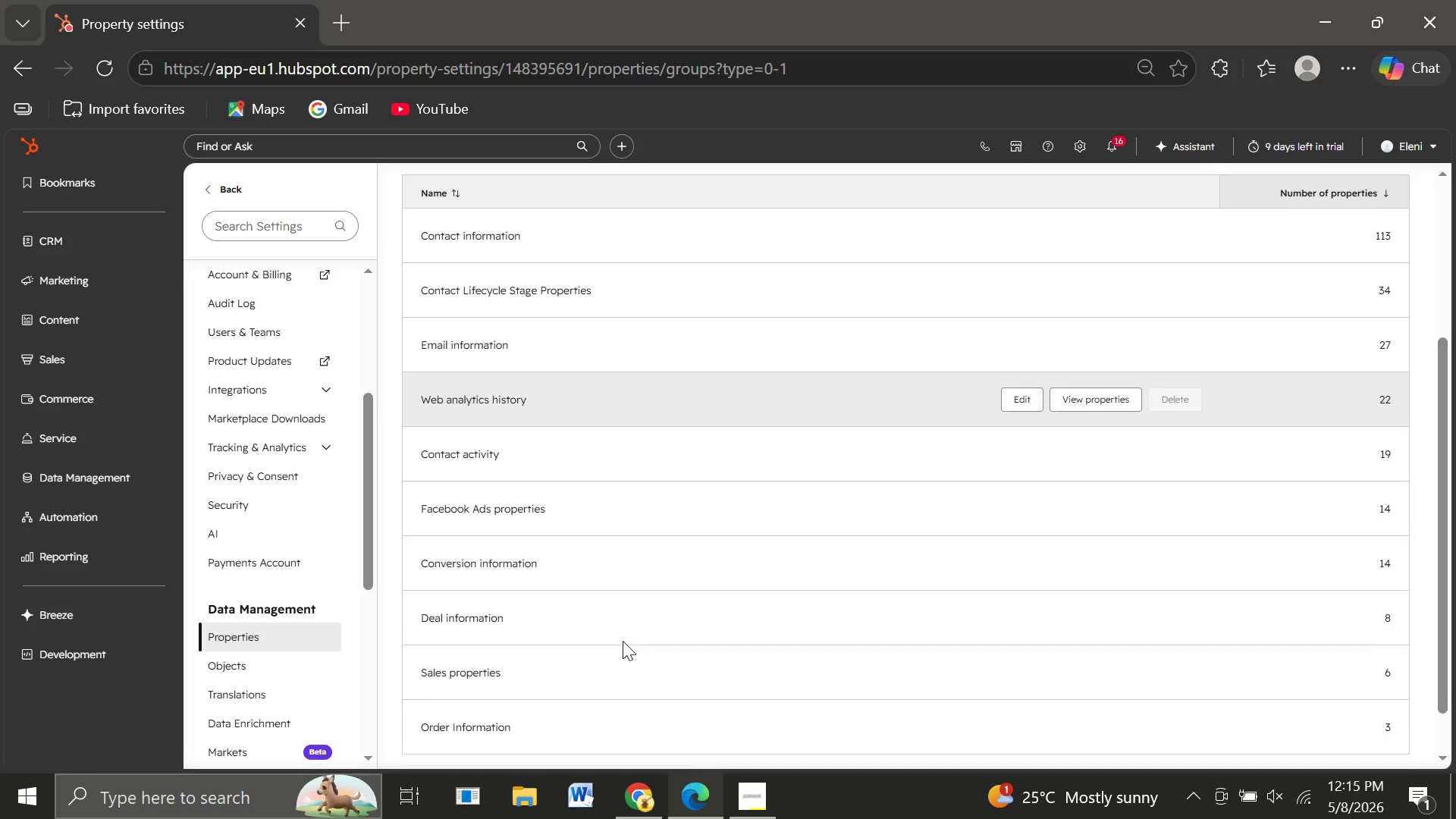 
left_click([869, 723])
 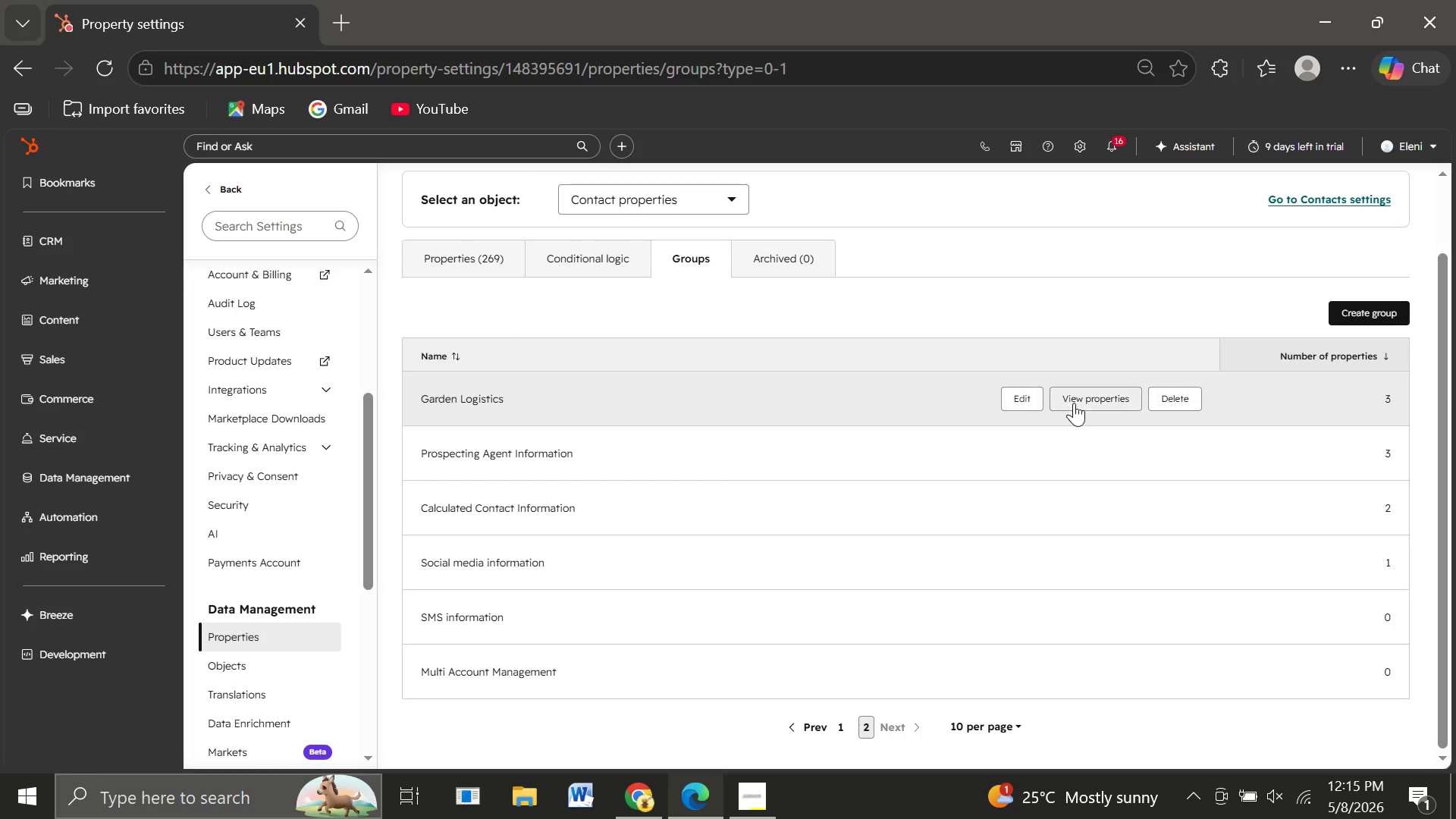 
left_click([1077, 403])
 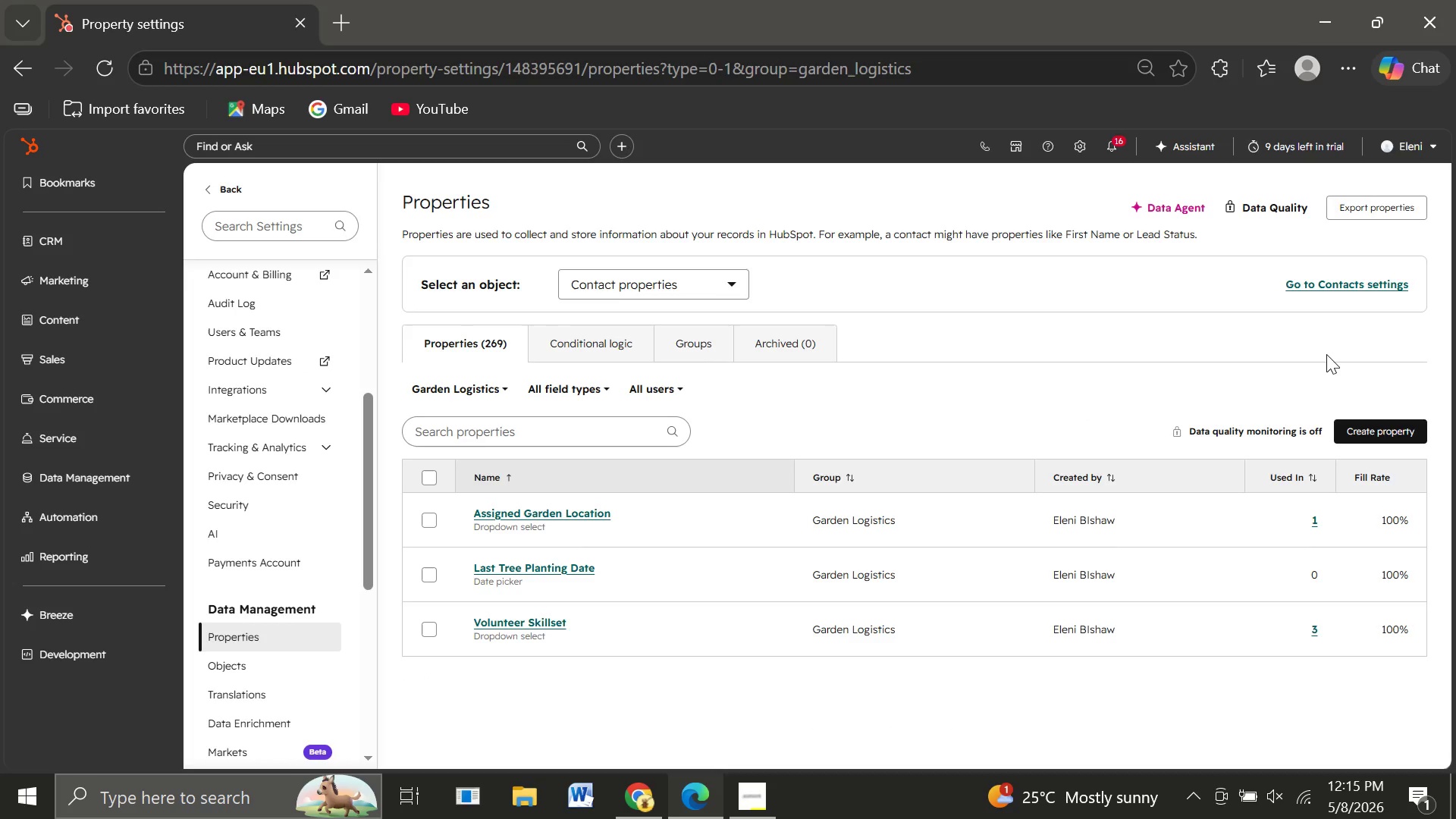 
wait(5.31)
 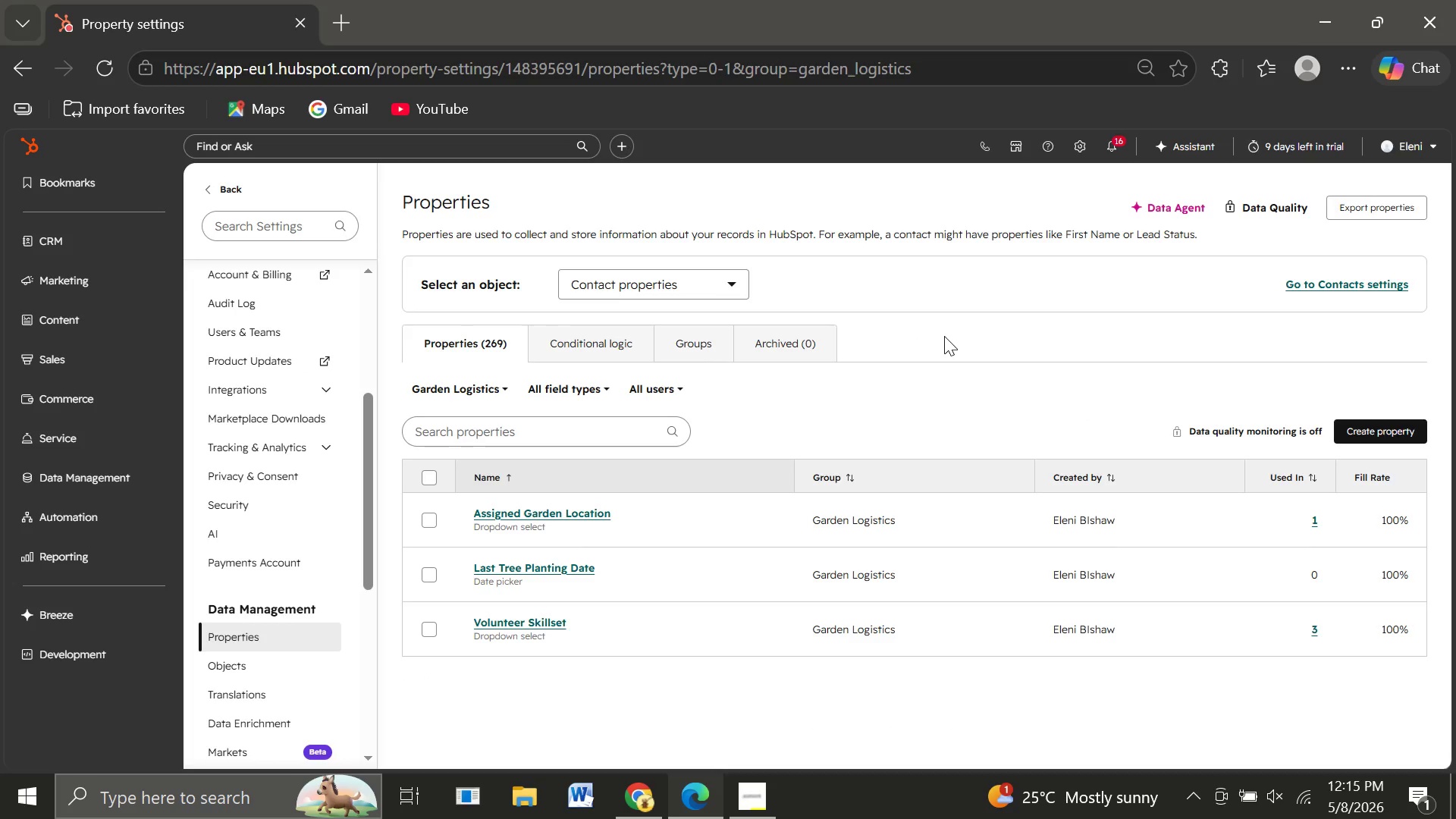 
key(Meta+PrintScreen)
 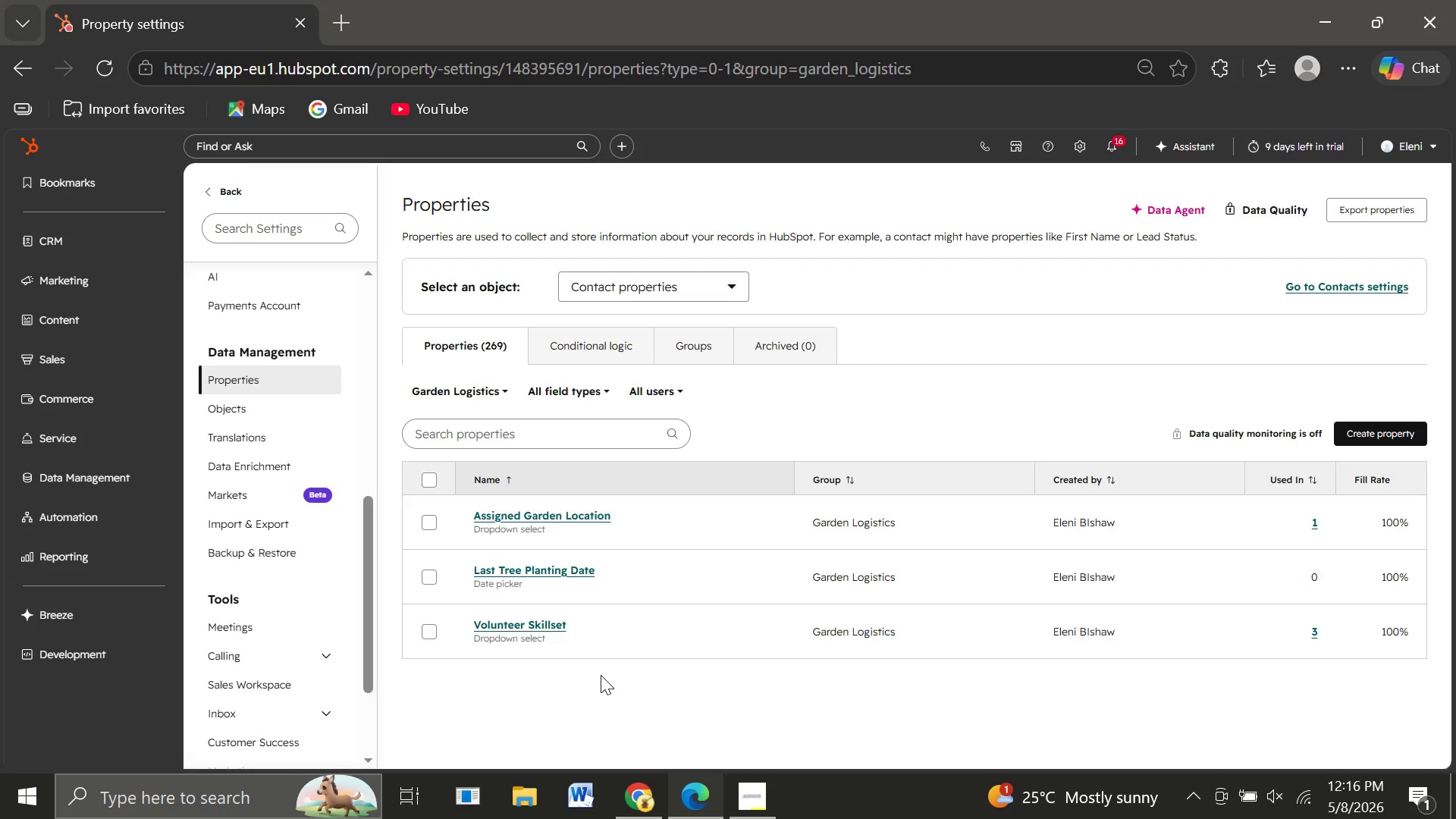 
wait(78.58)
 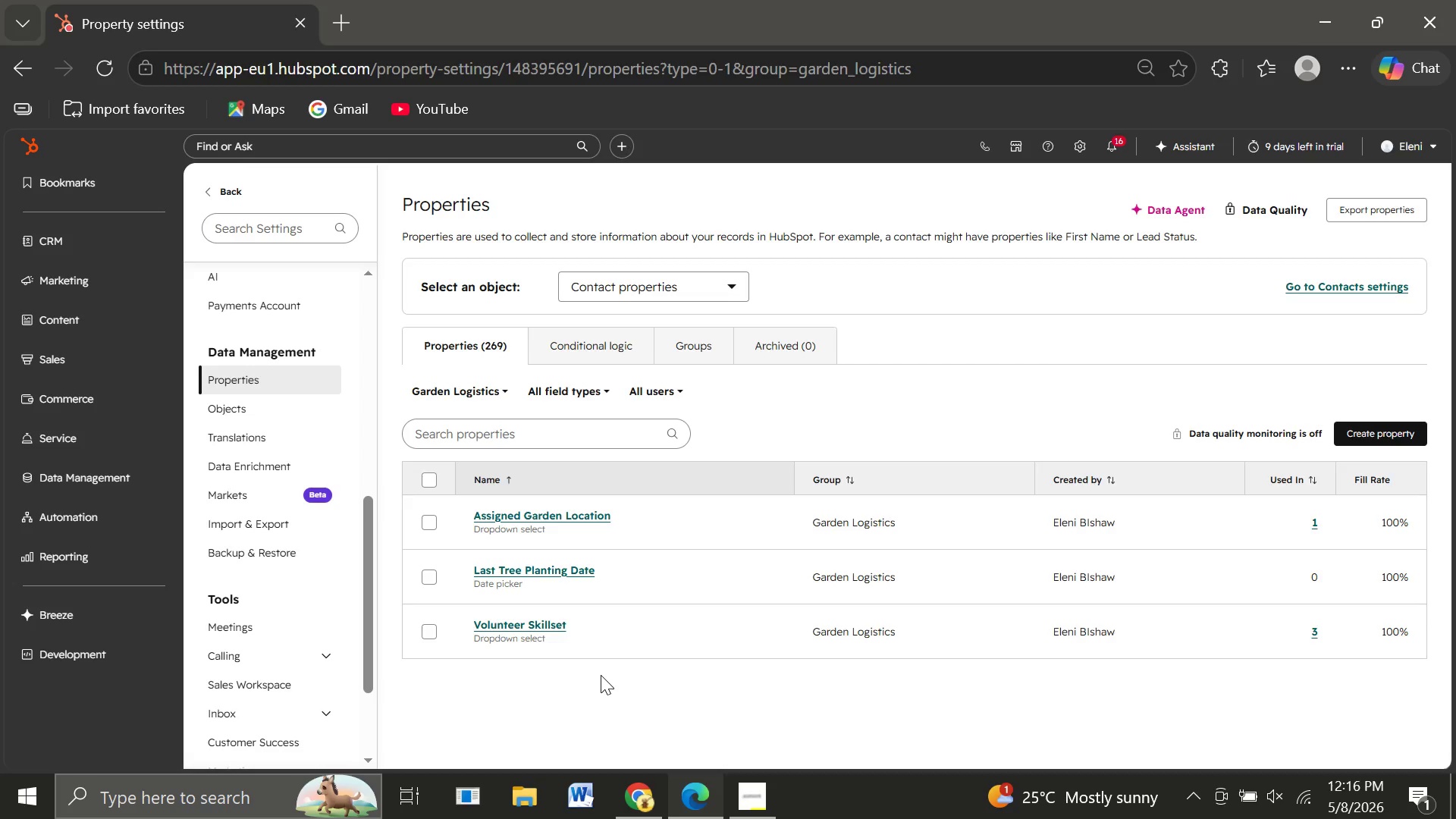 
left_click([87, 237])
 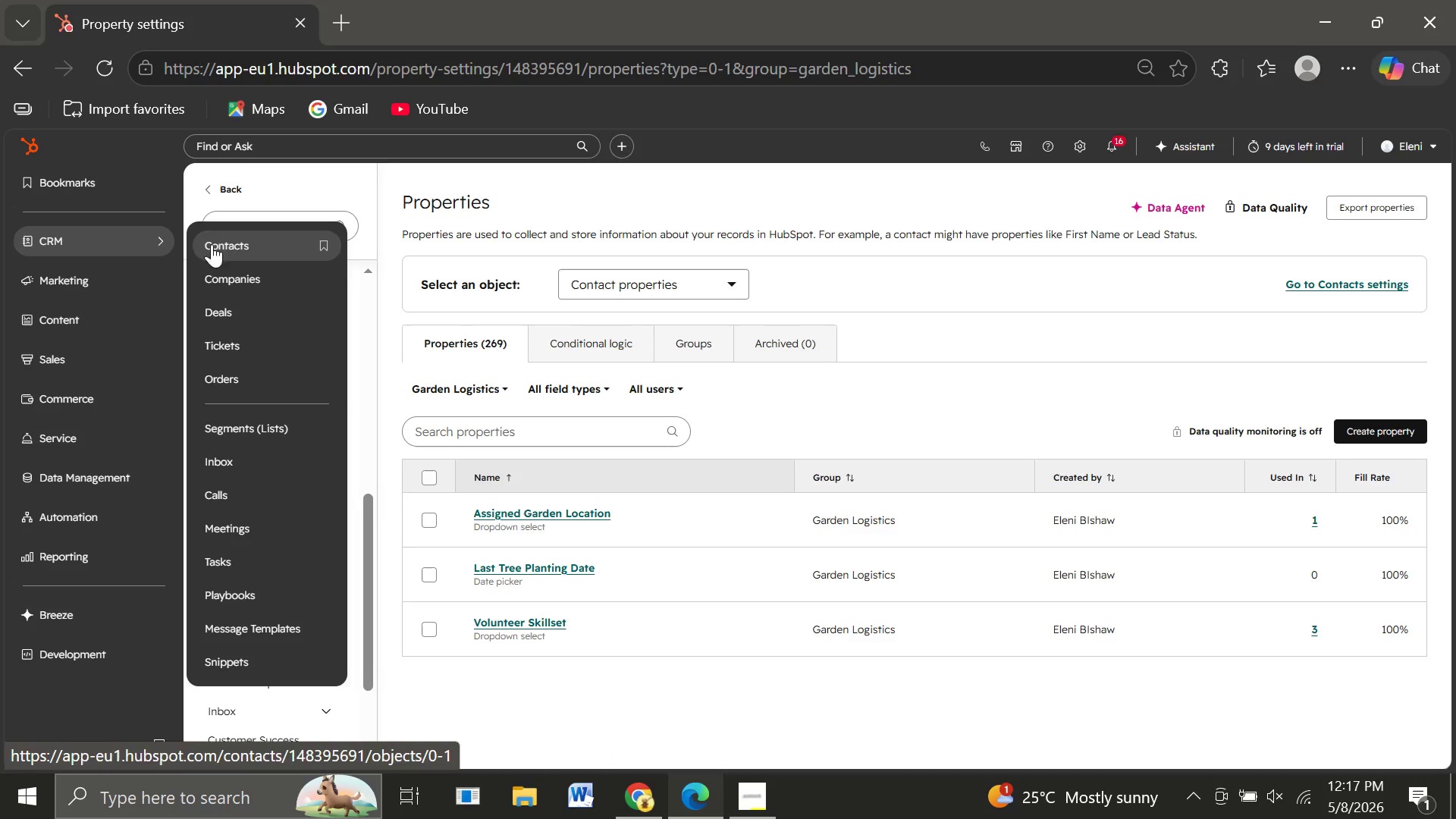 
left_click([212, 244])
 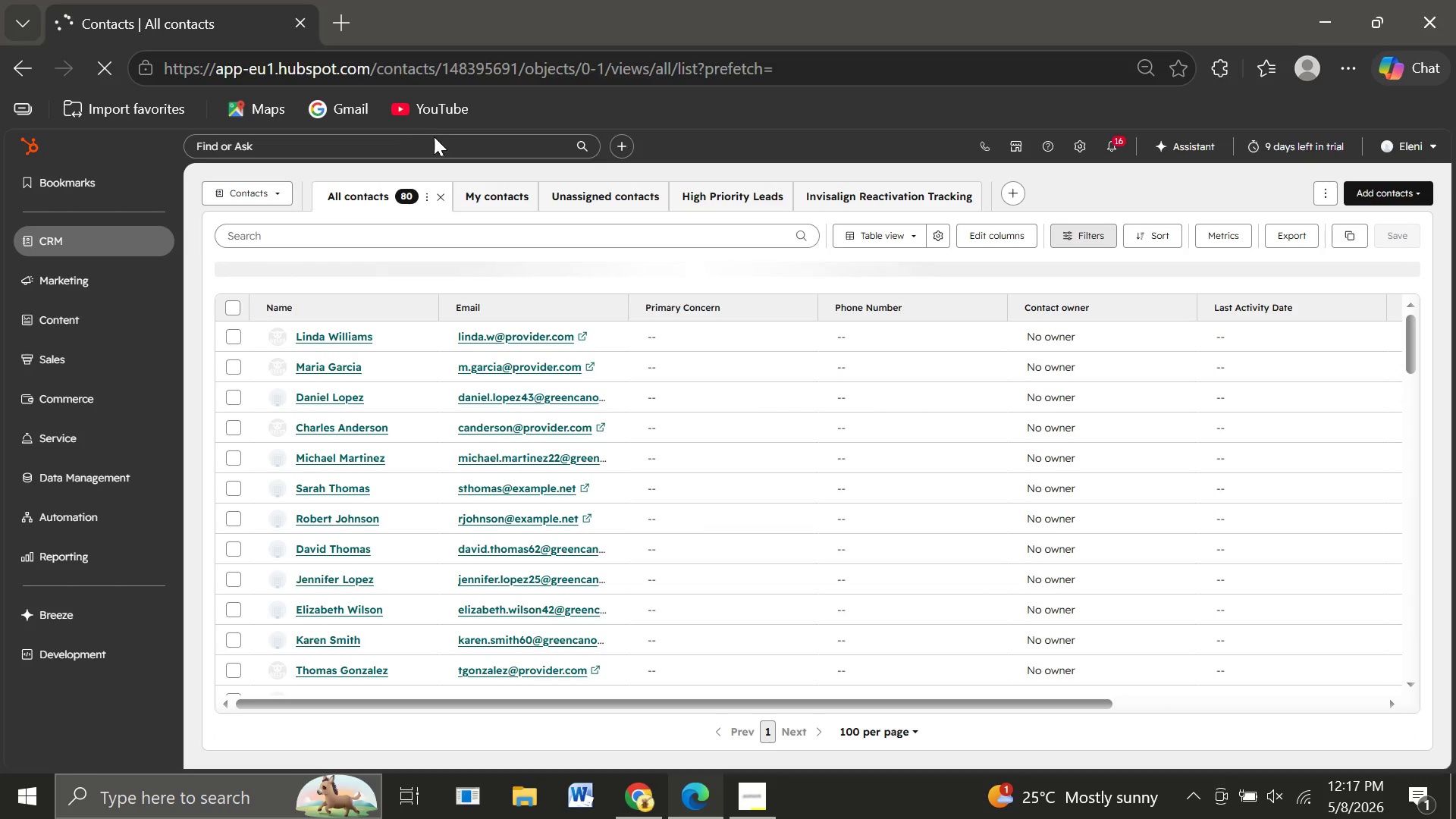 
wait(19.7)
 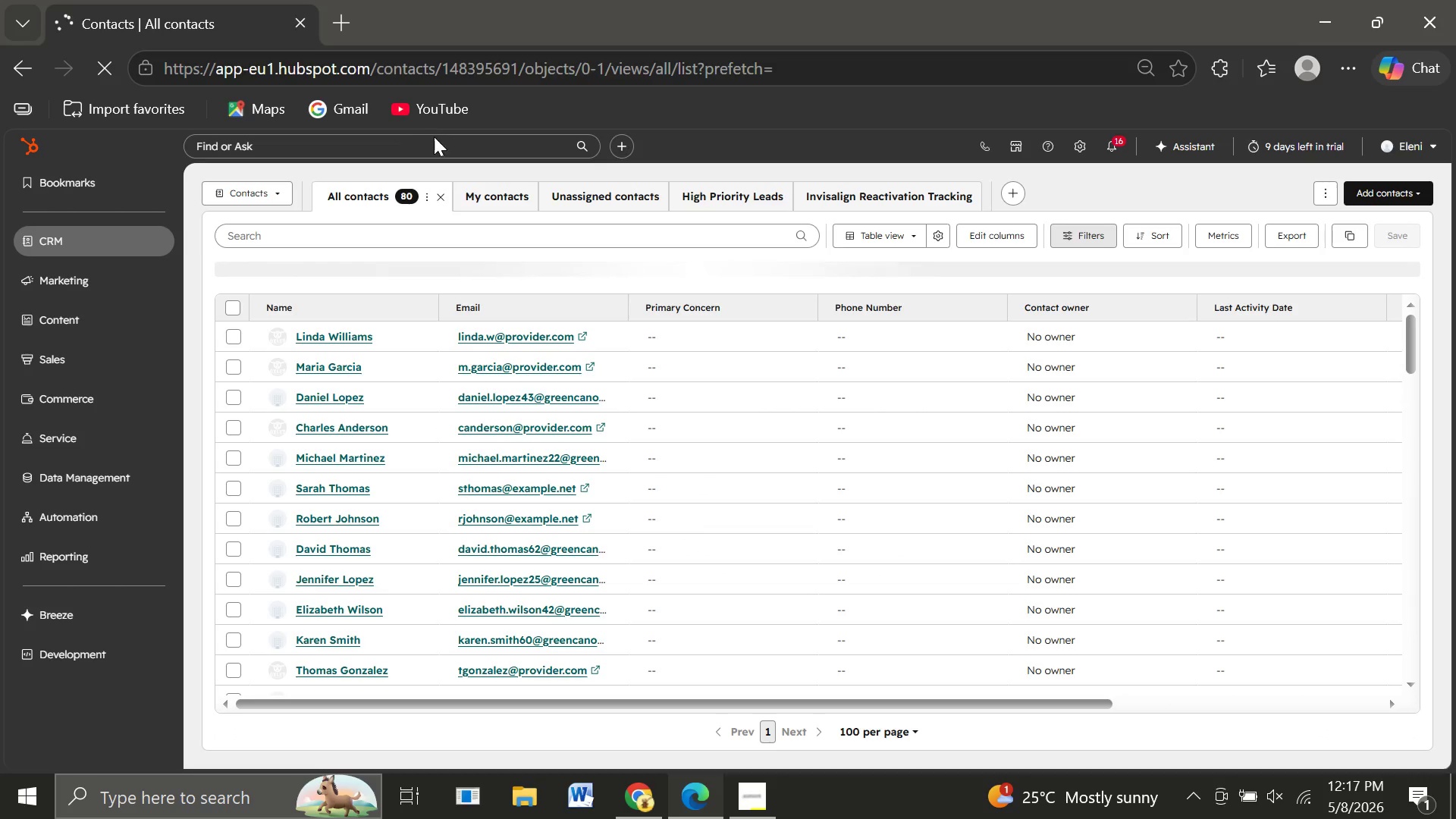 
left_click([993, 232])
 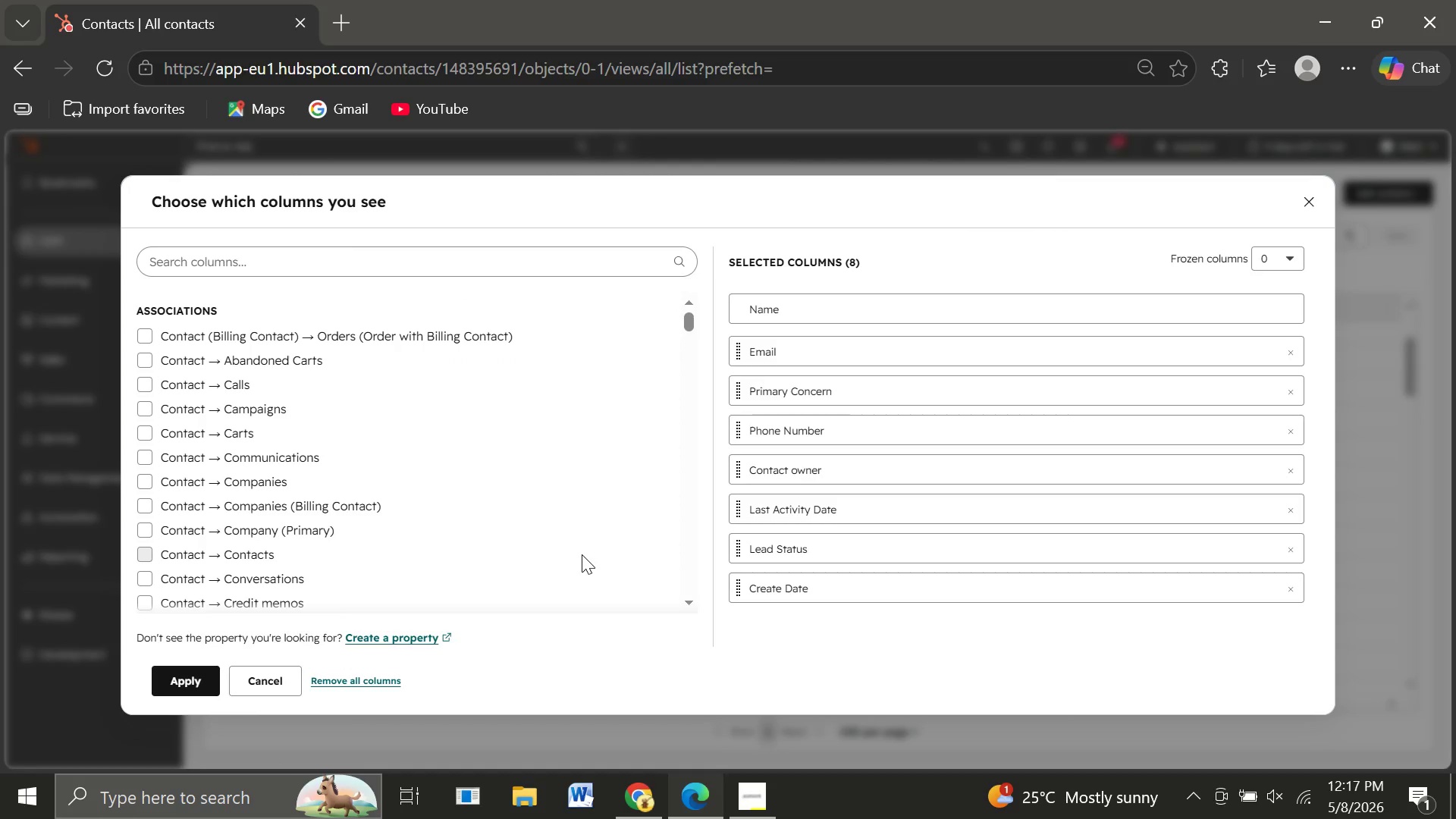 
wait(11.98)
 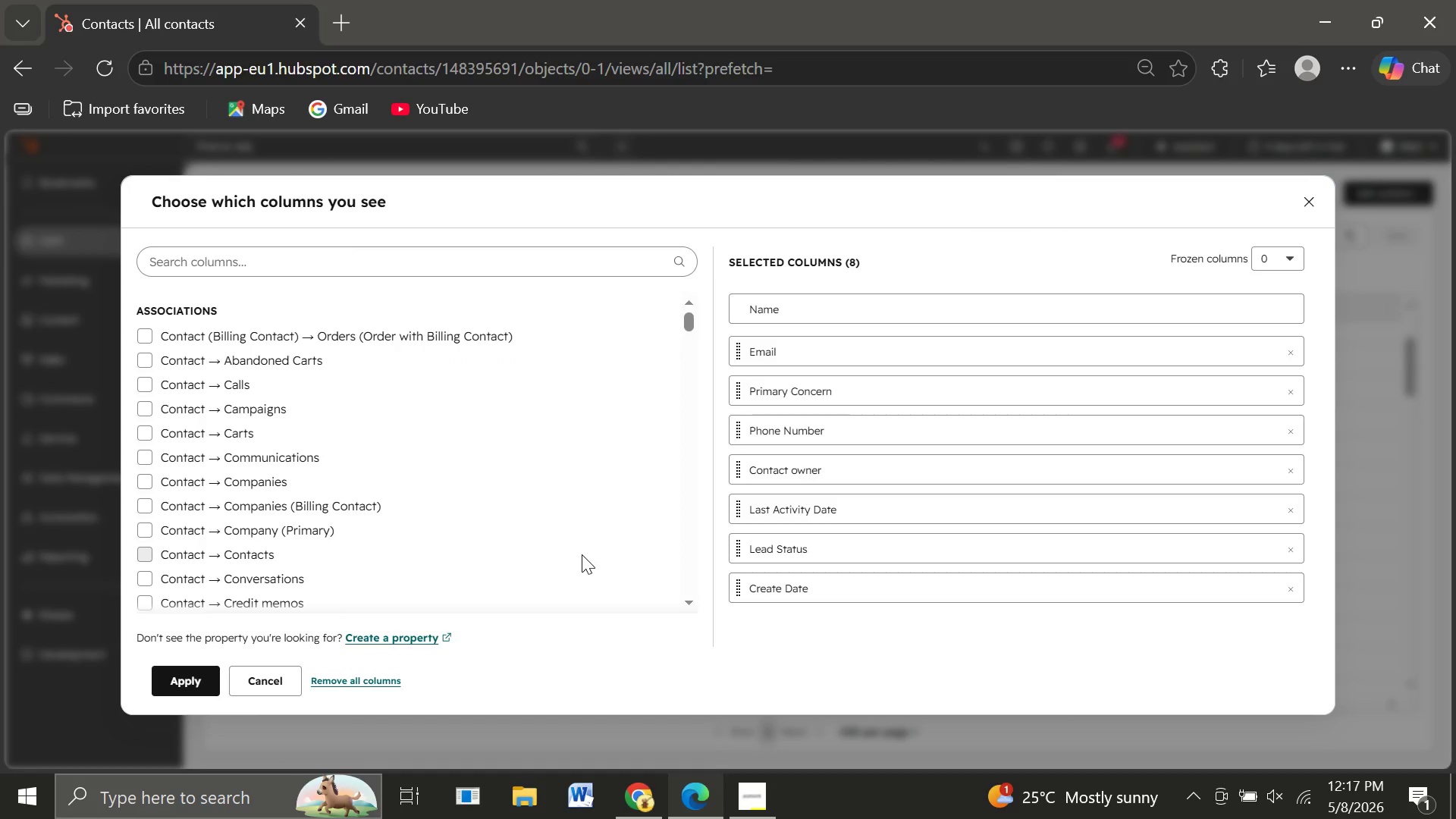 
left_click([216, 259])
 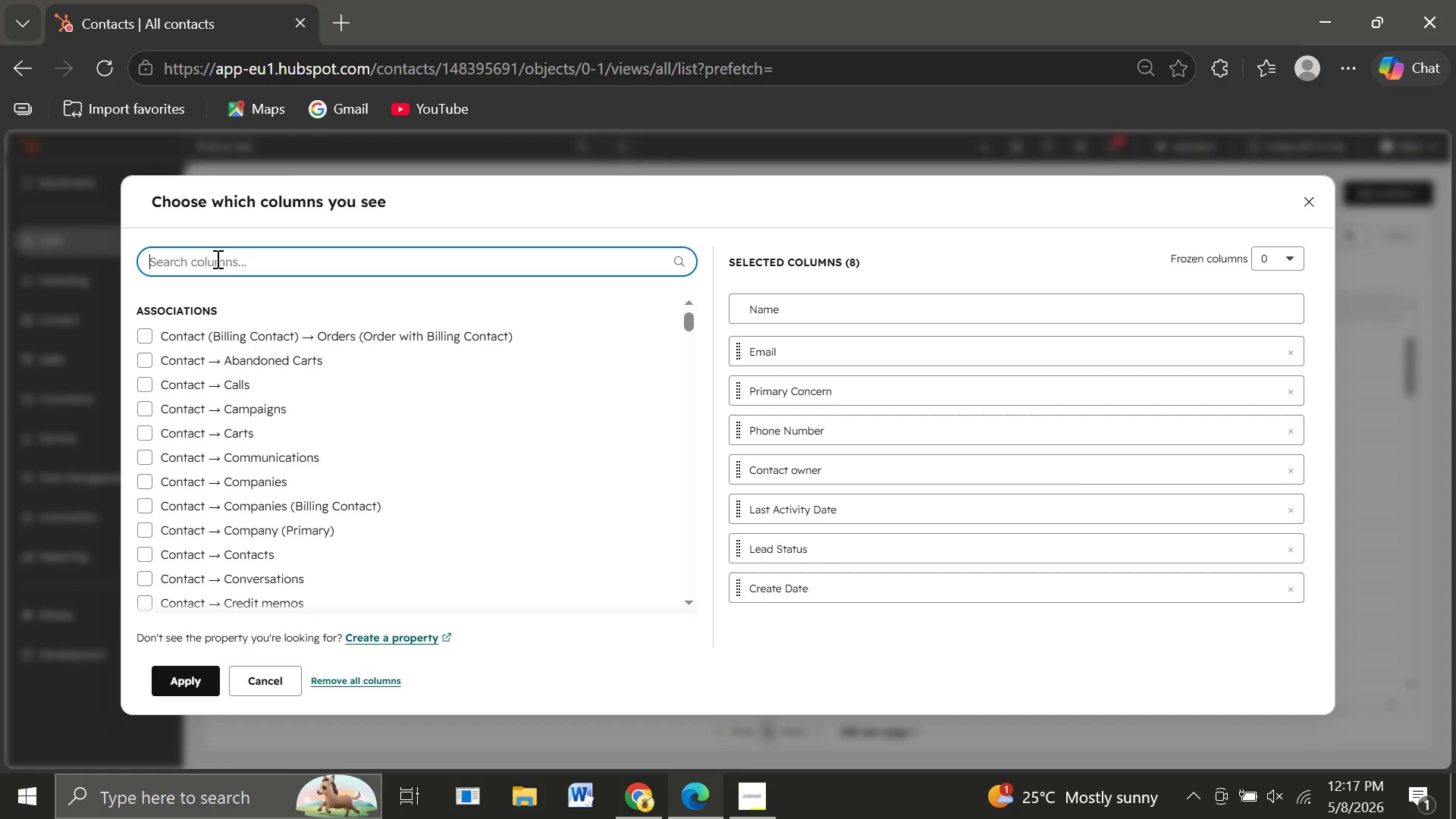 
type(assign)
 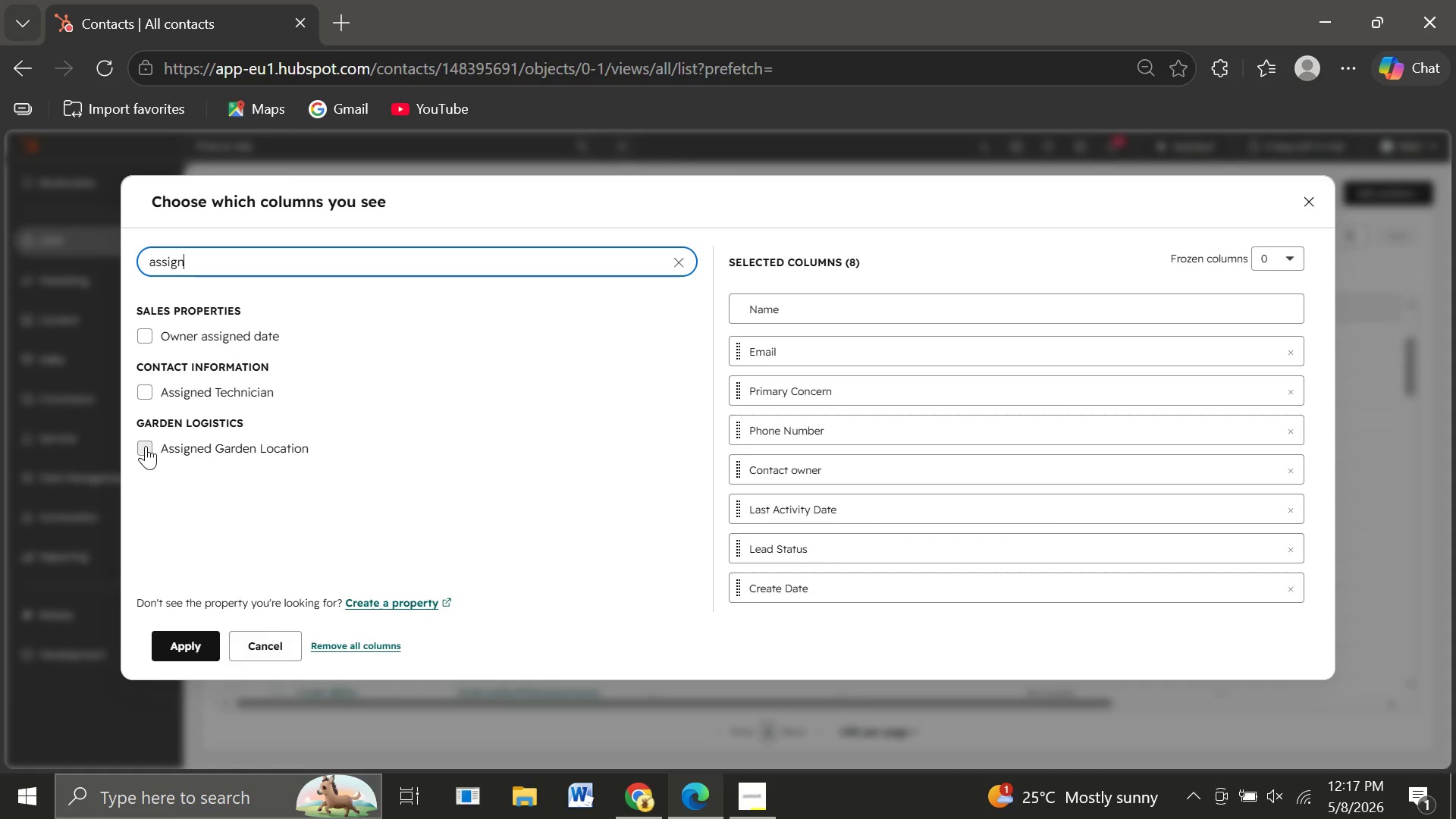 
left_click([146, 446])
 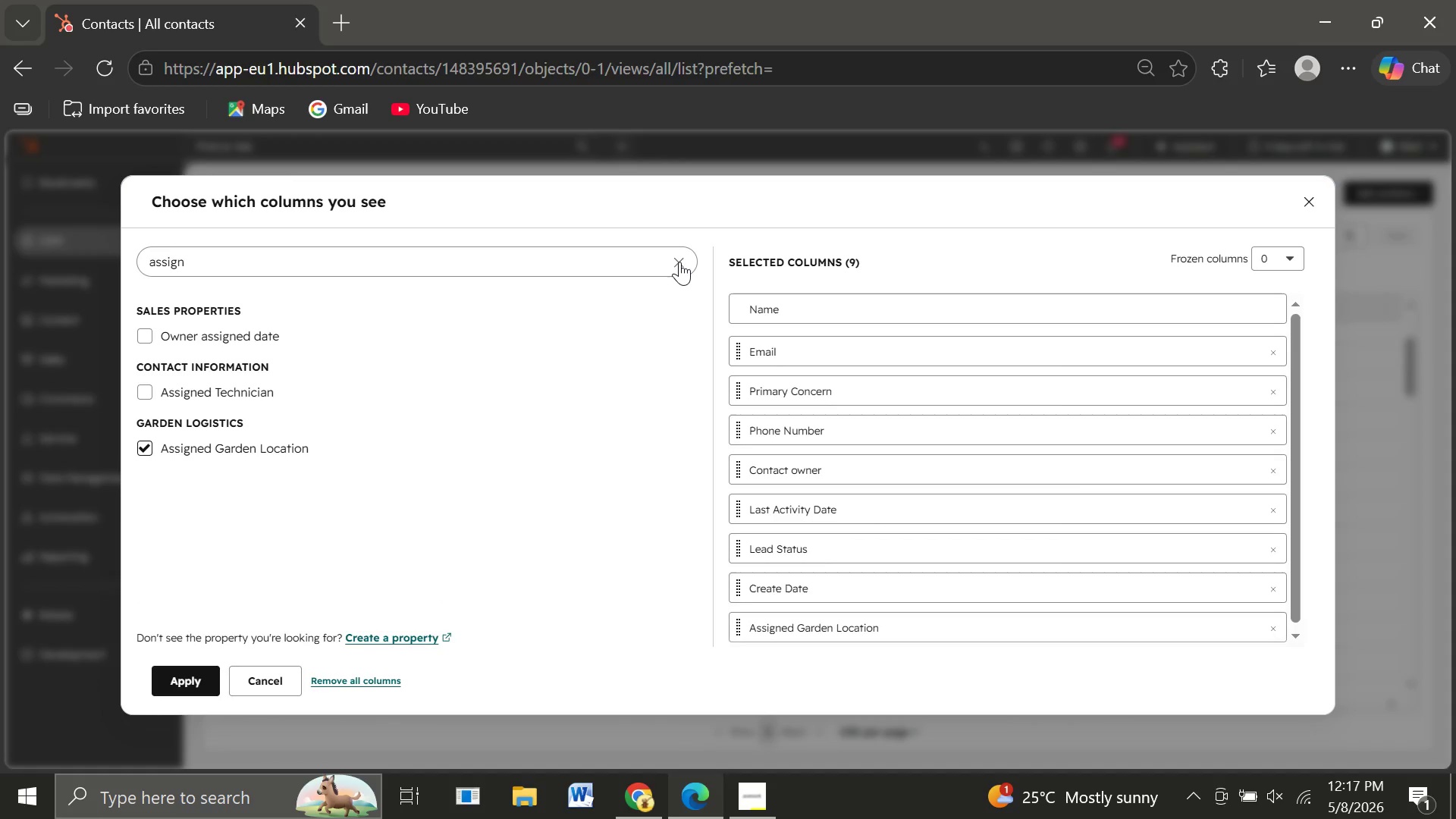 
left_click([679, 262])
 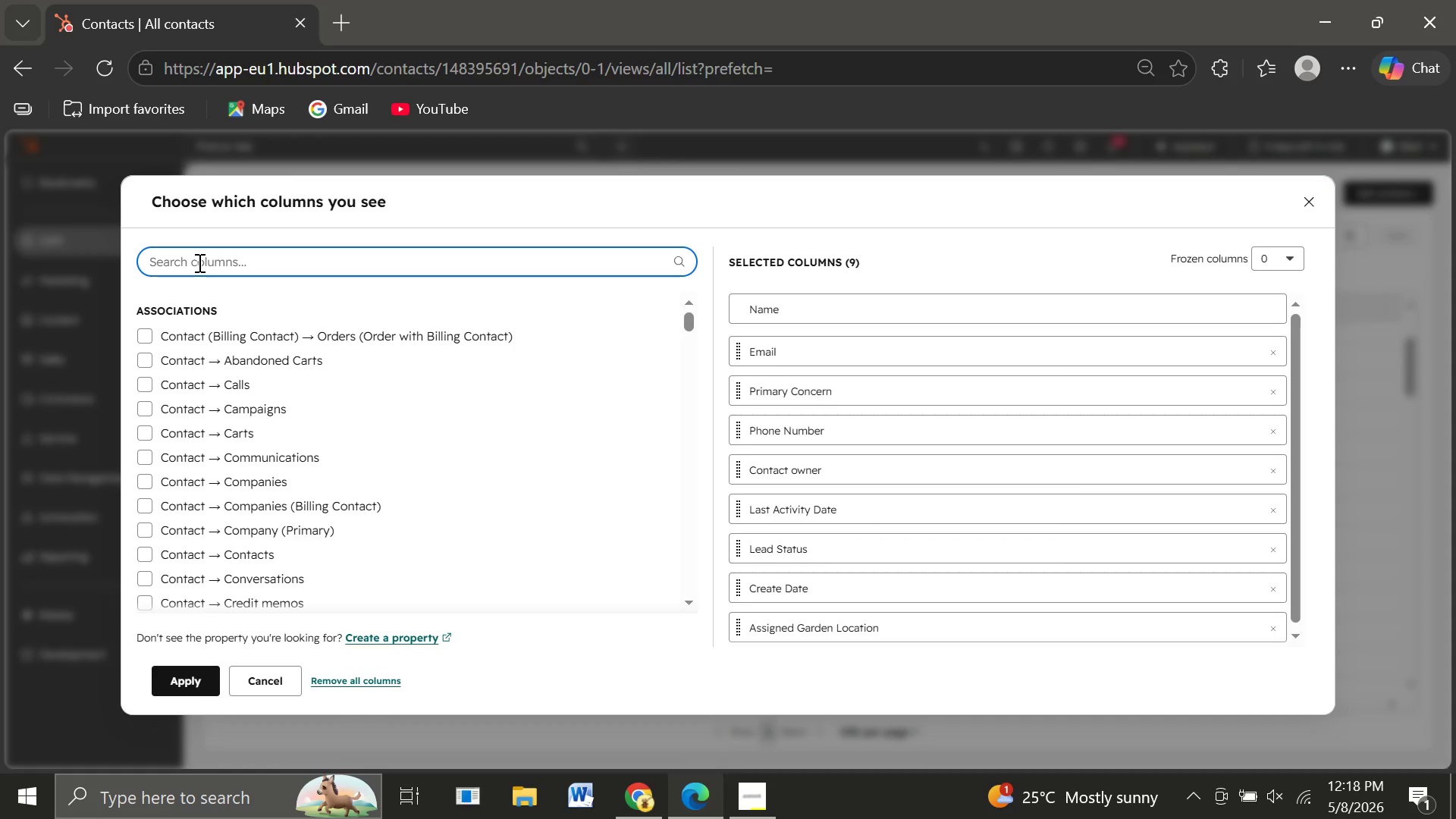 
wait(16.55)
 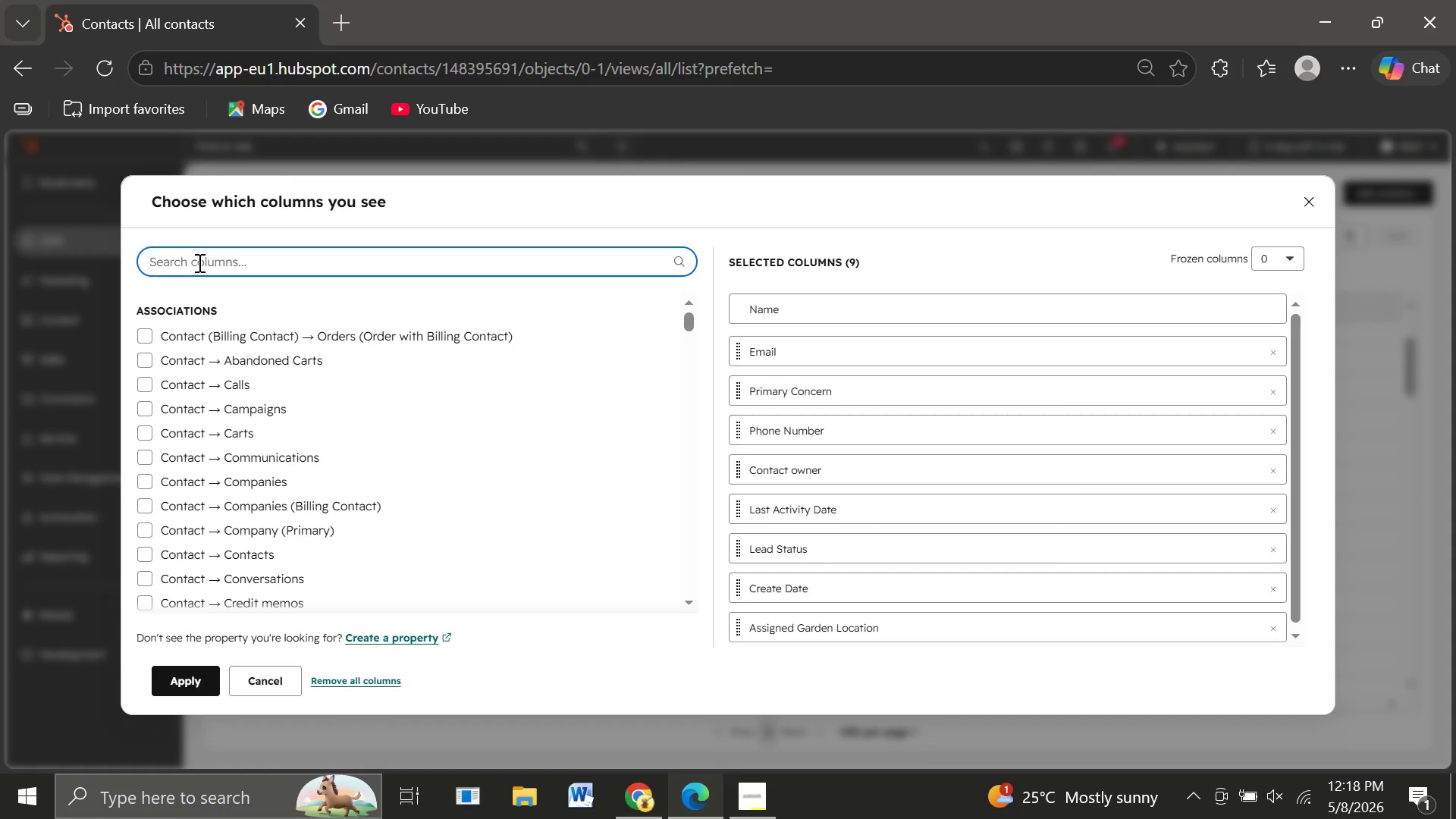 
key(A)
 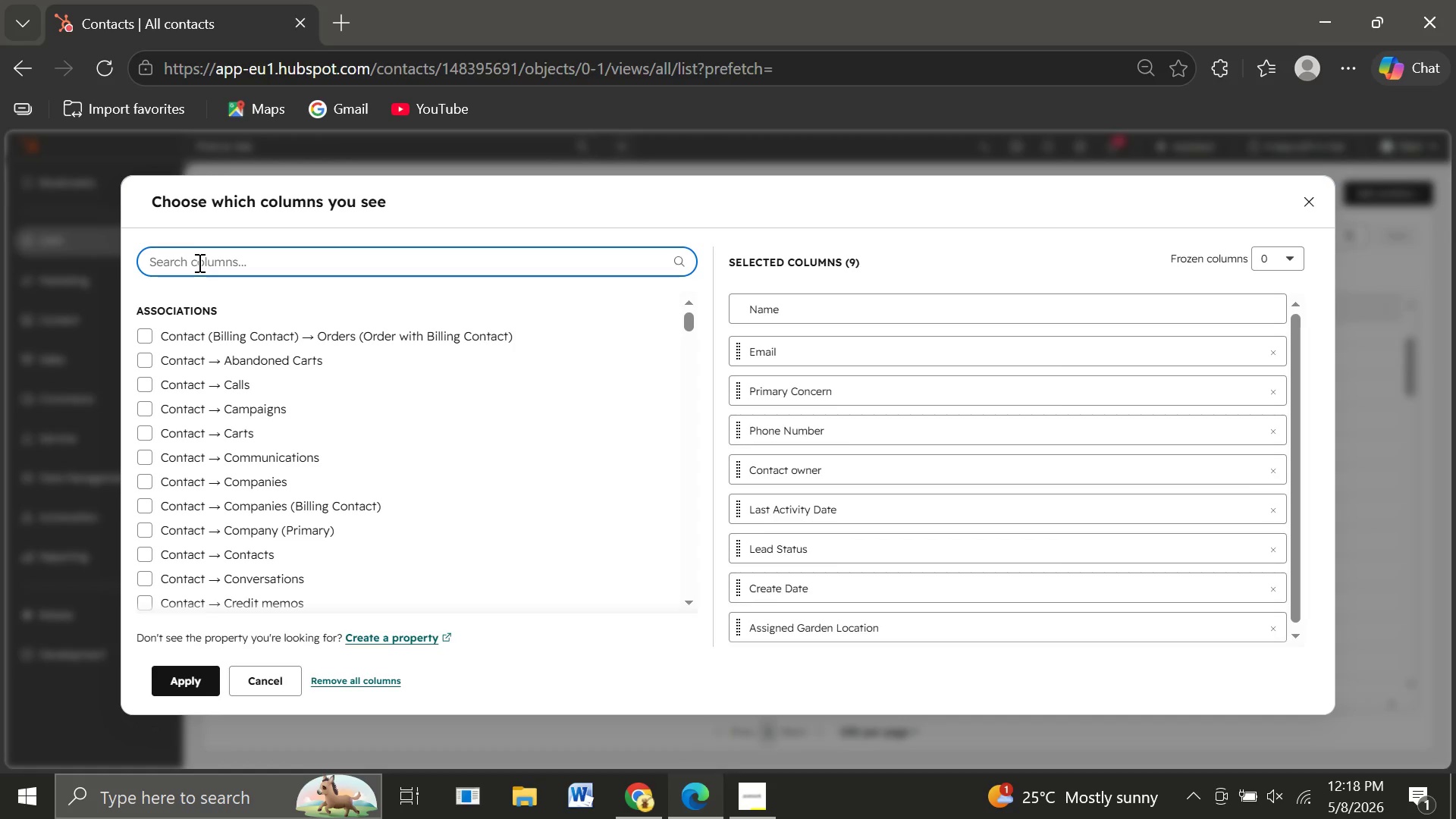 
key(Backspace)
 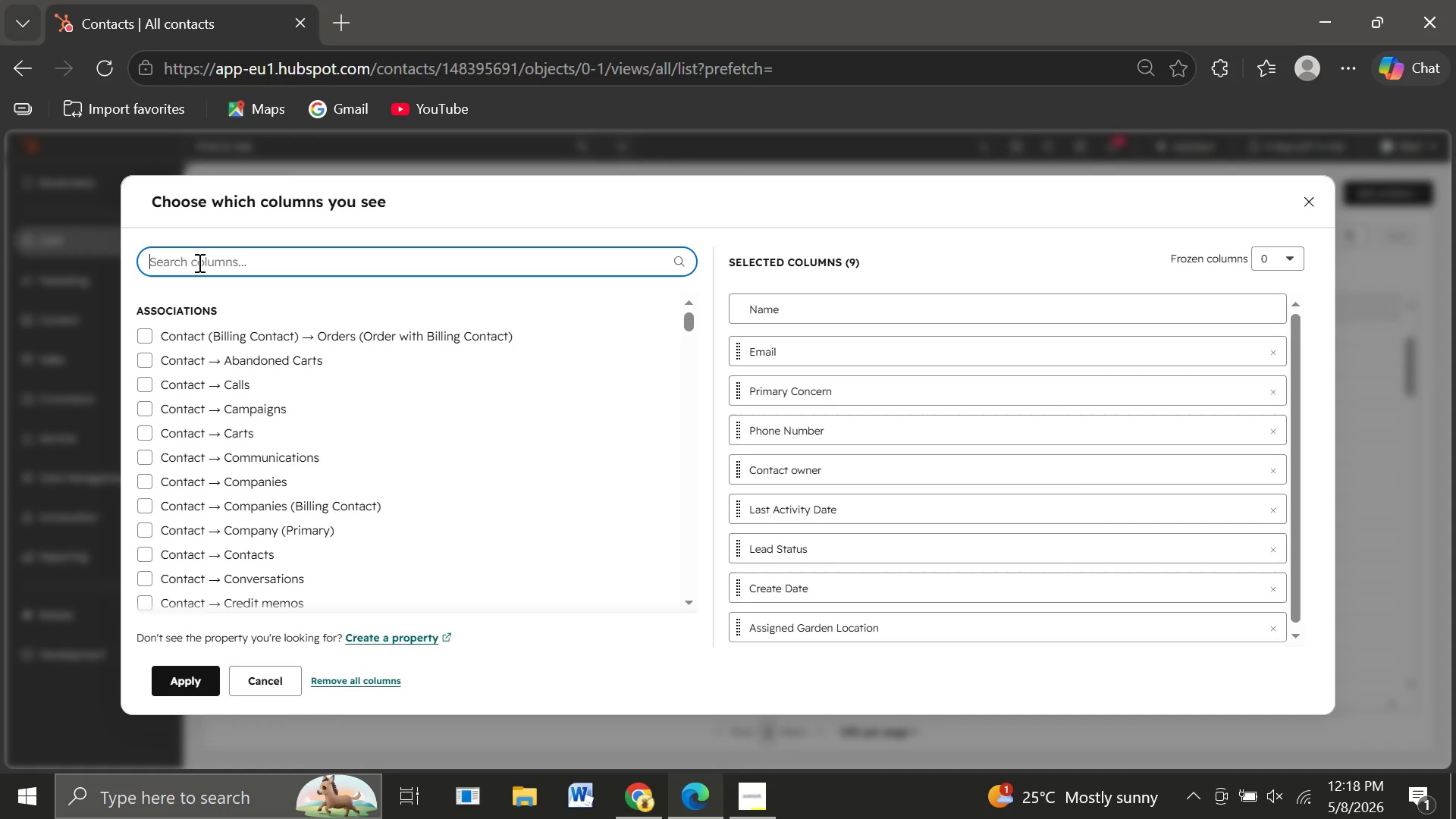 
wait(6.11)
 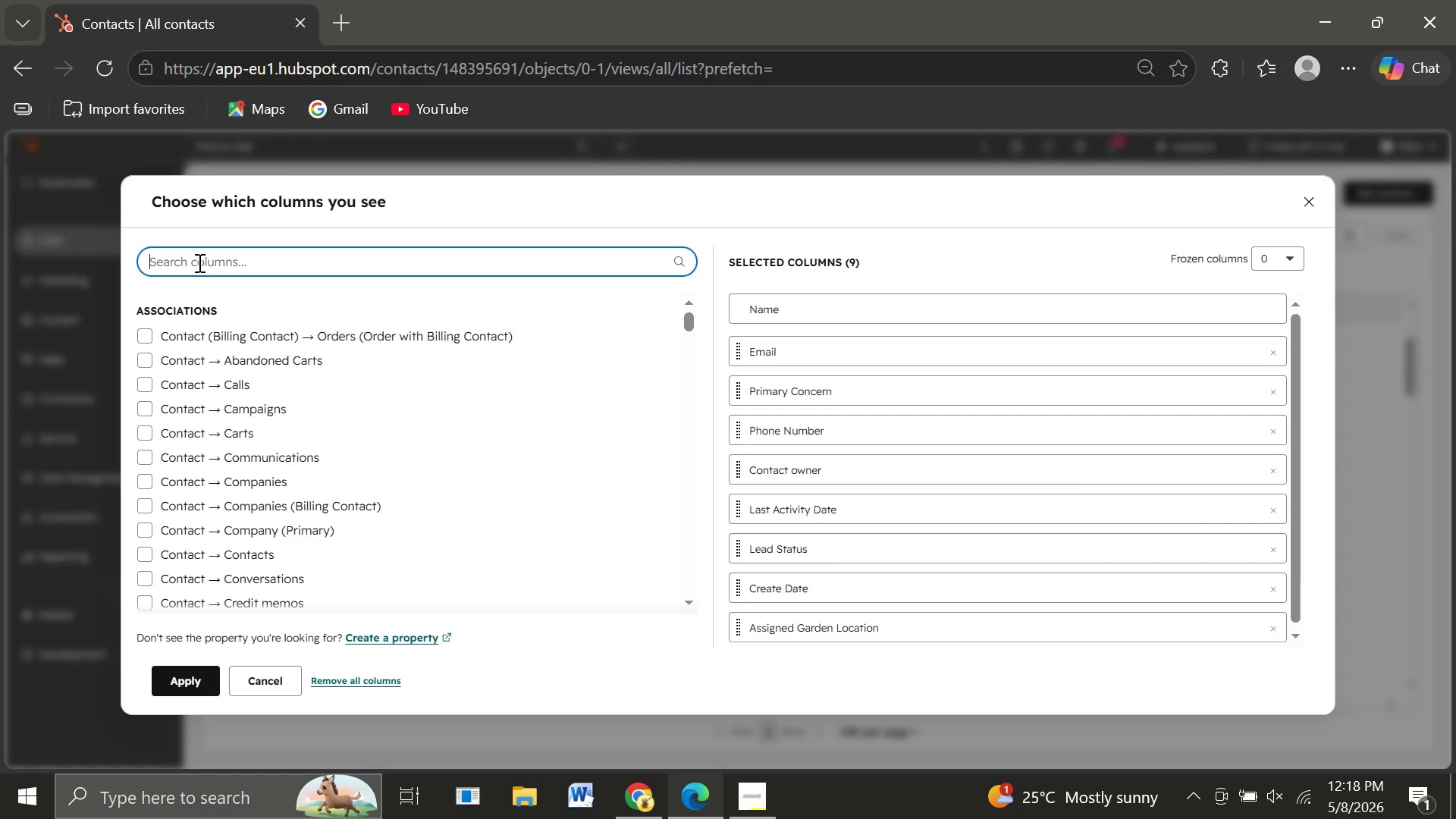 
key(Backspace)
 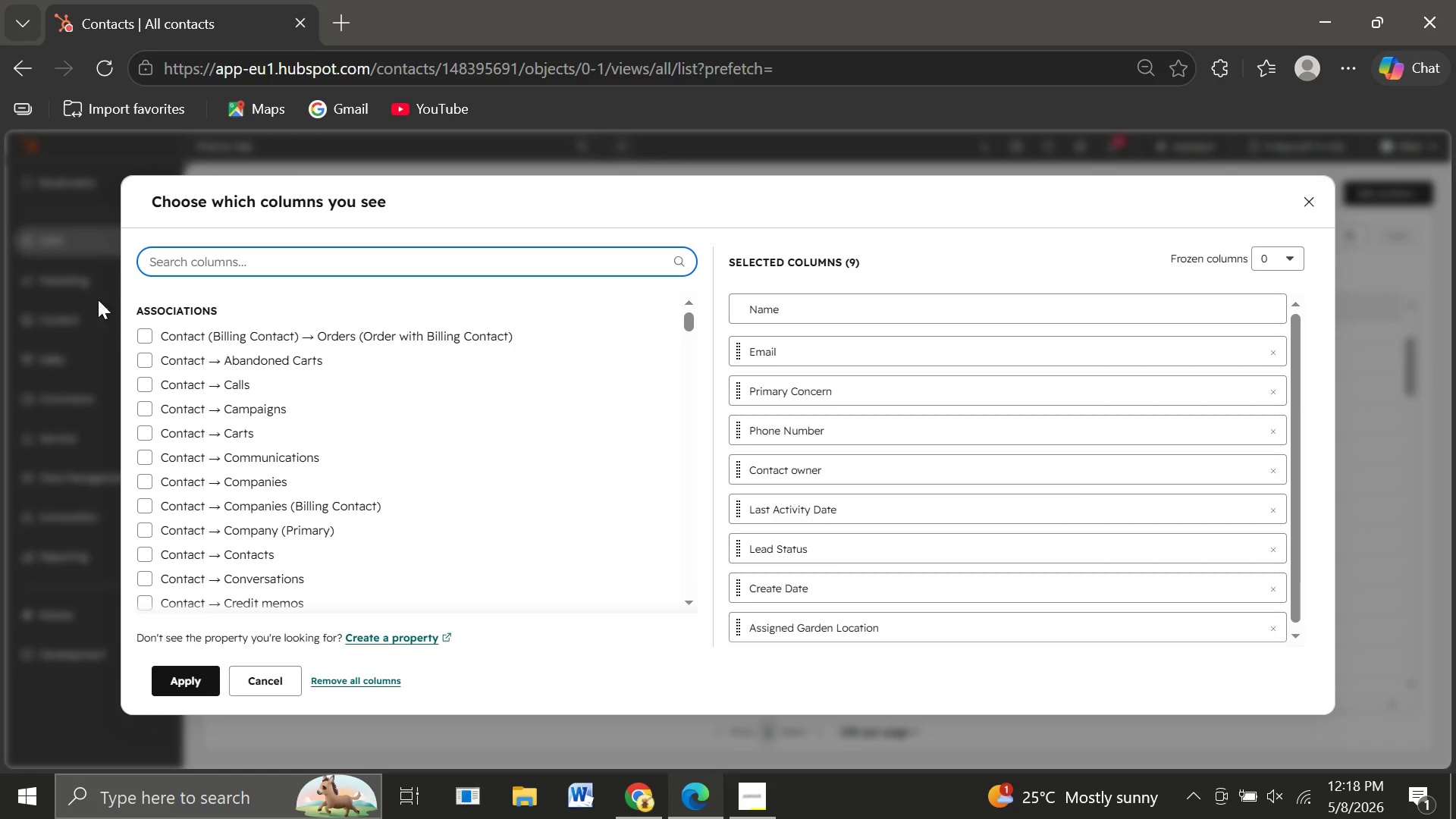 
wait(7.22)
 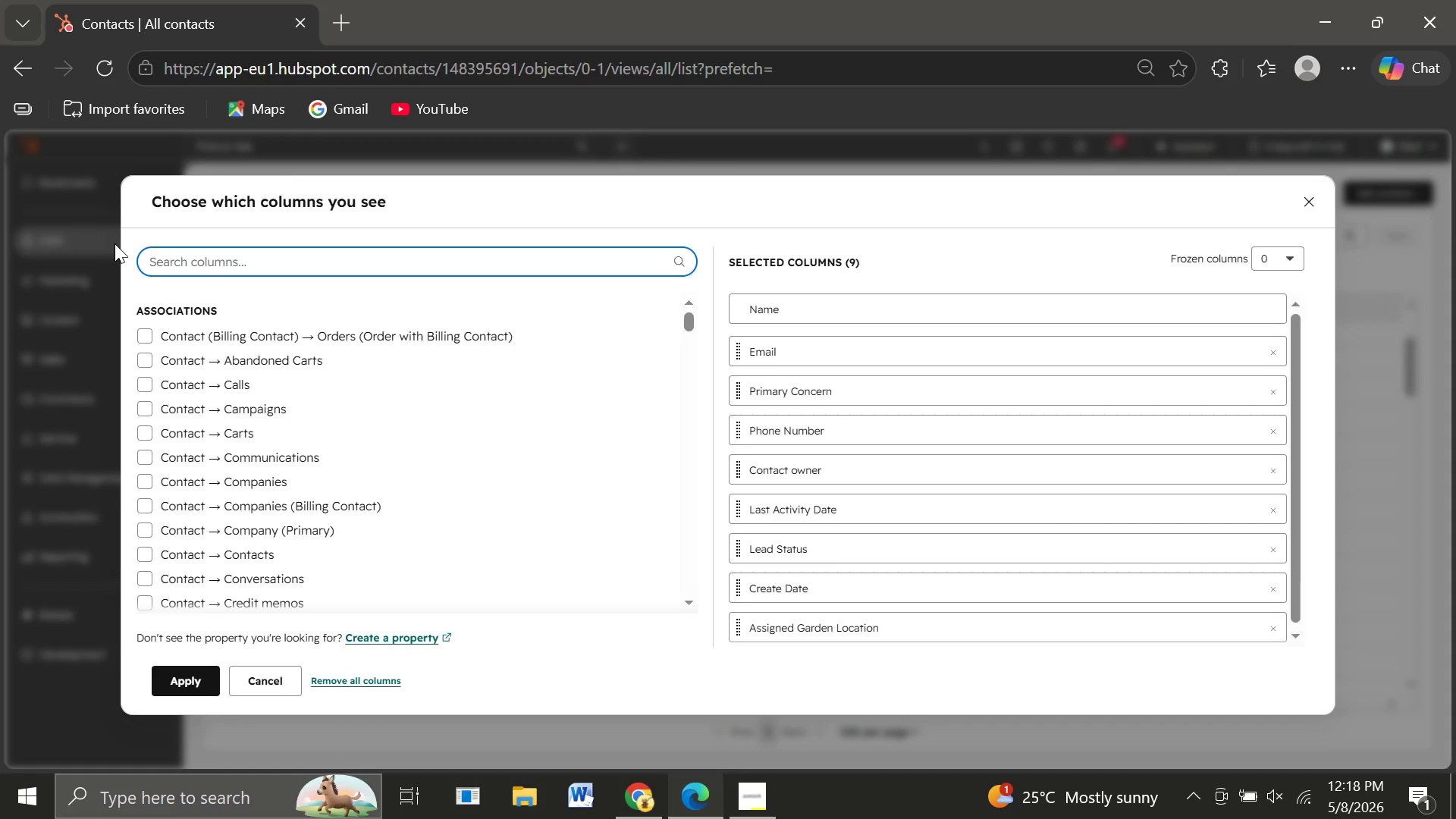 
left_click([176, 260])
 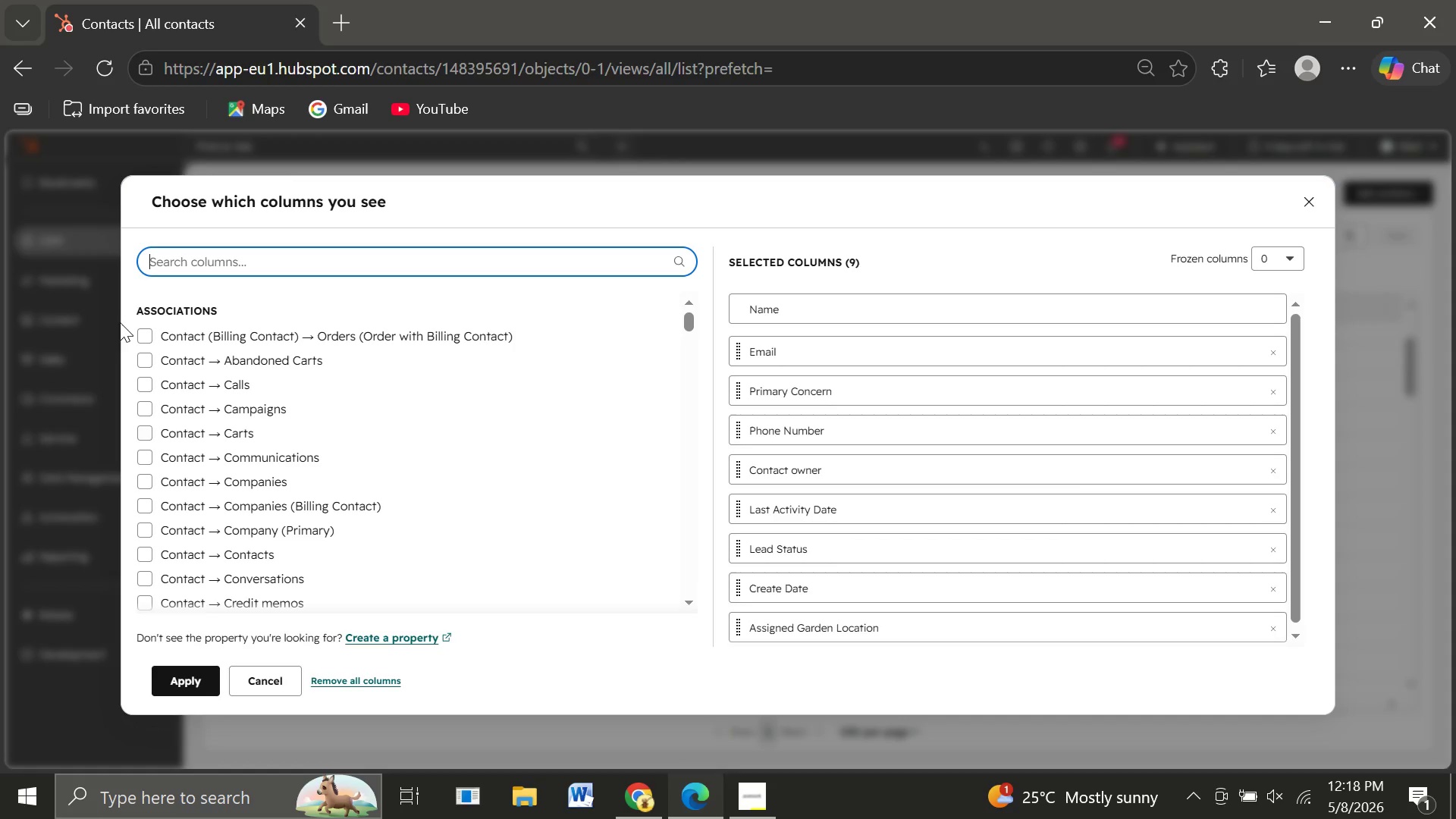 
wait(5.91)
 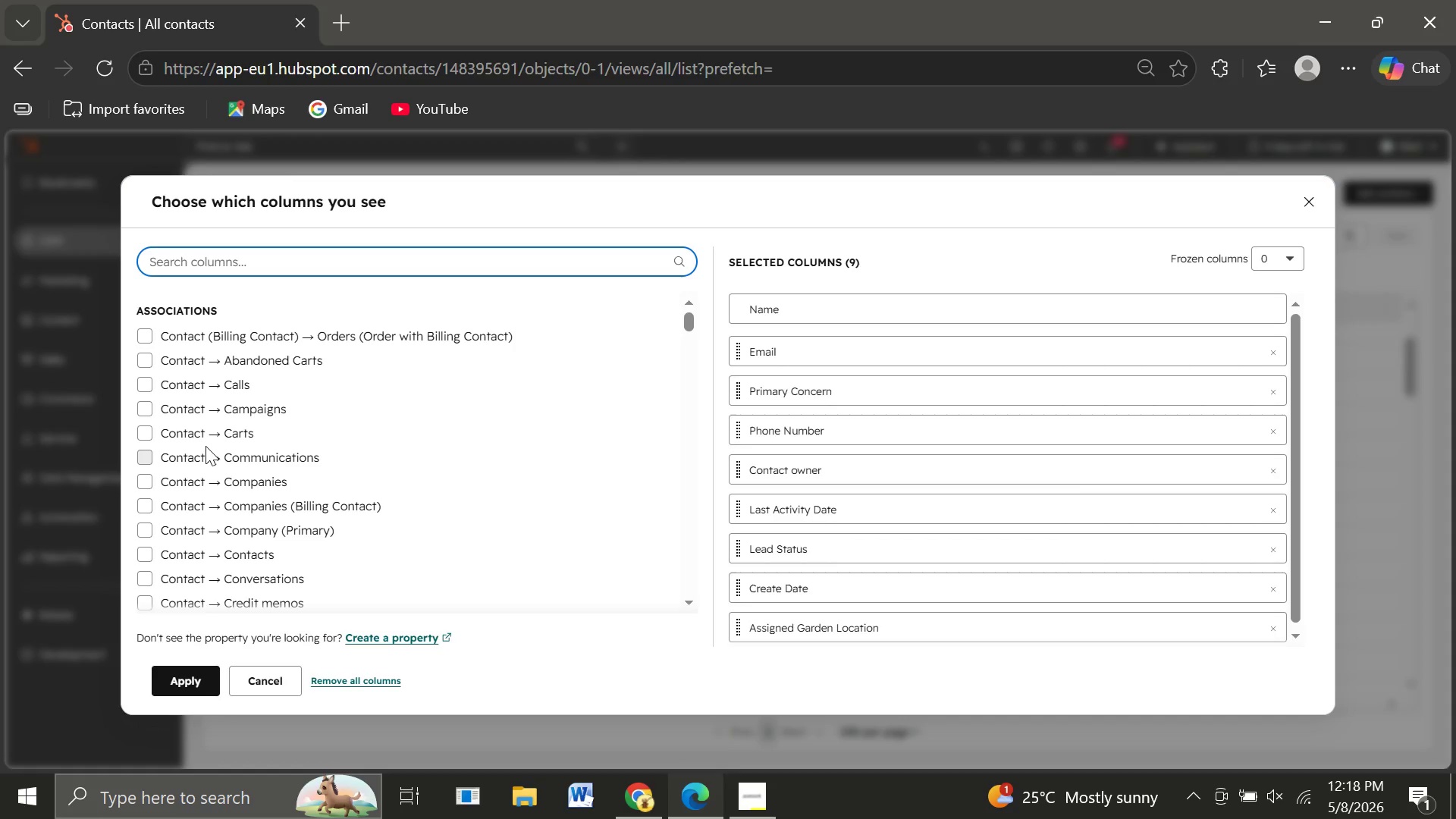 
left_click([193, 265])
 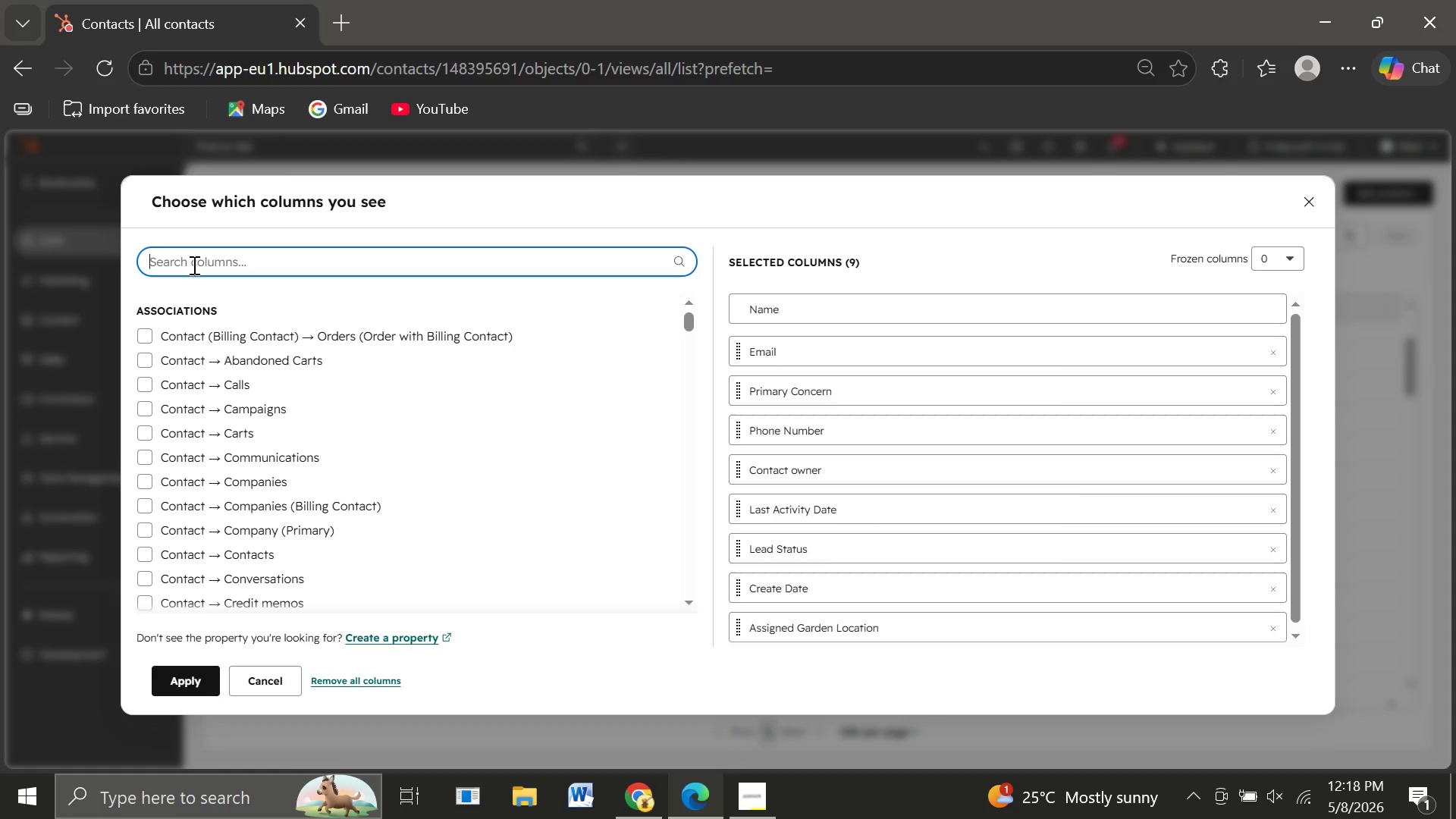 
wait(8.7)
 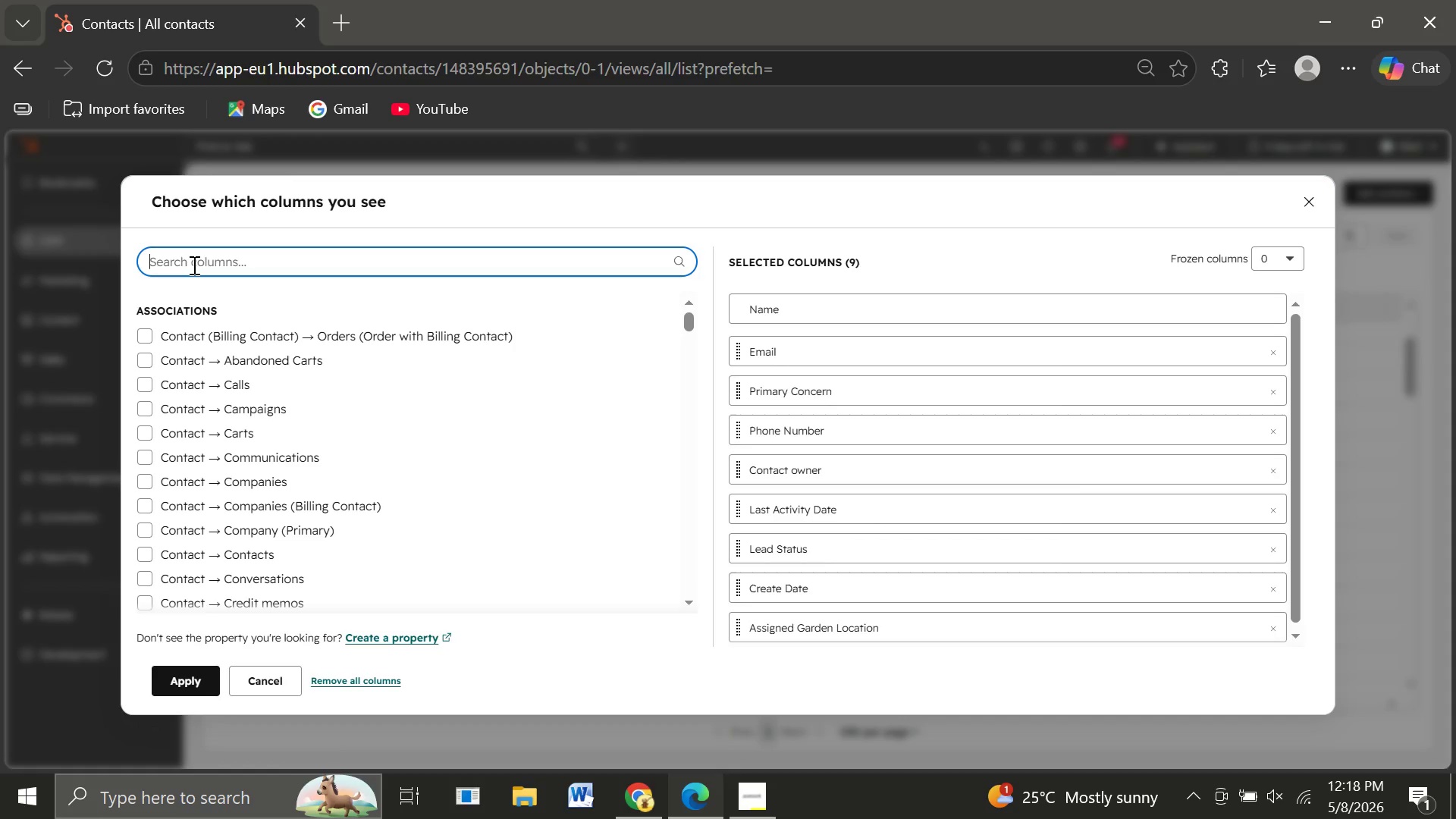 
type(volu)
 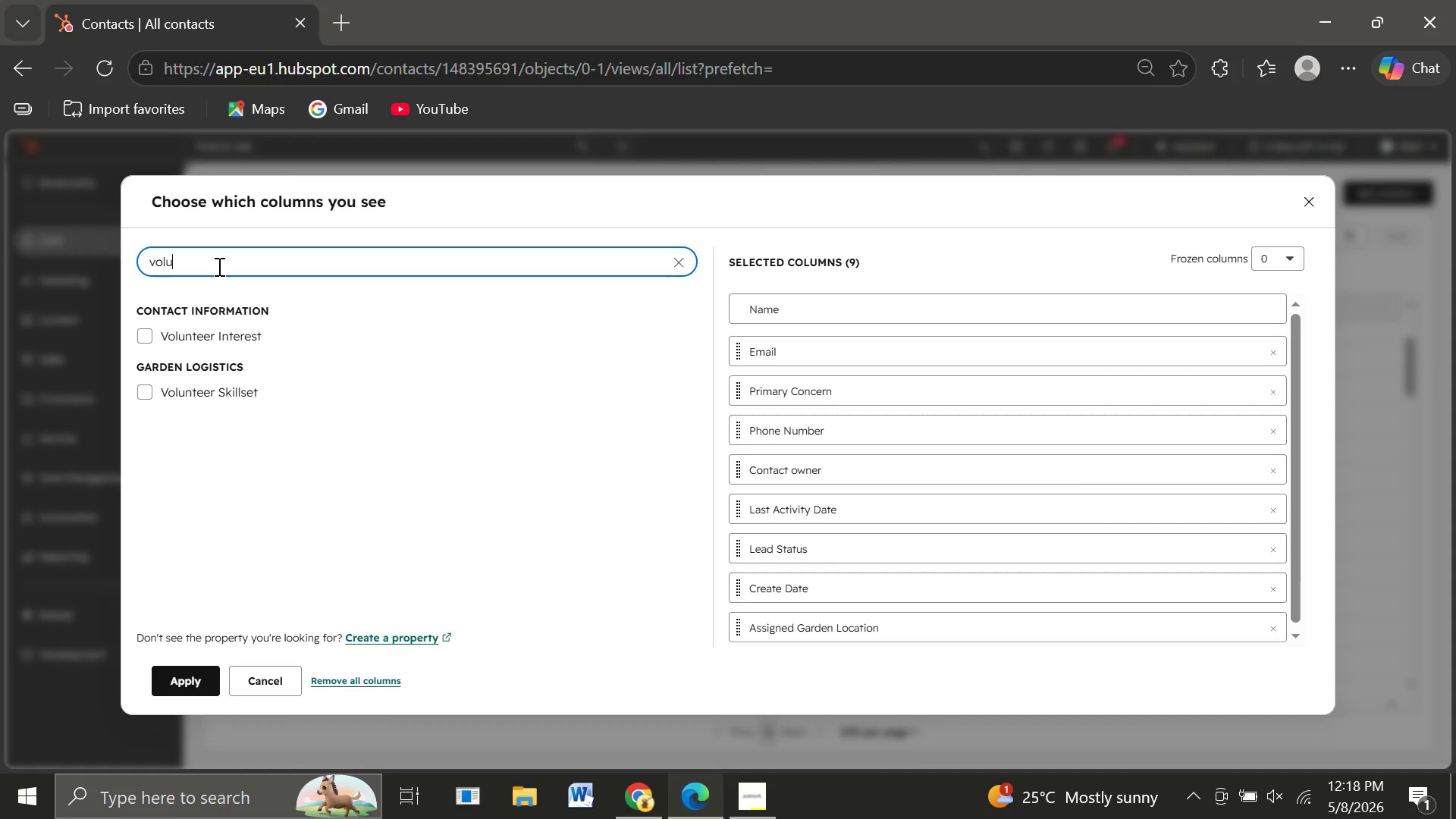 
wait(6.49)
 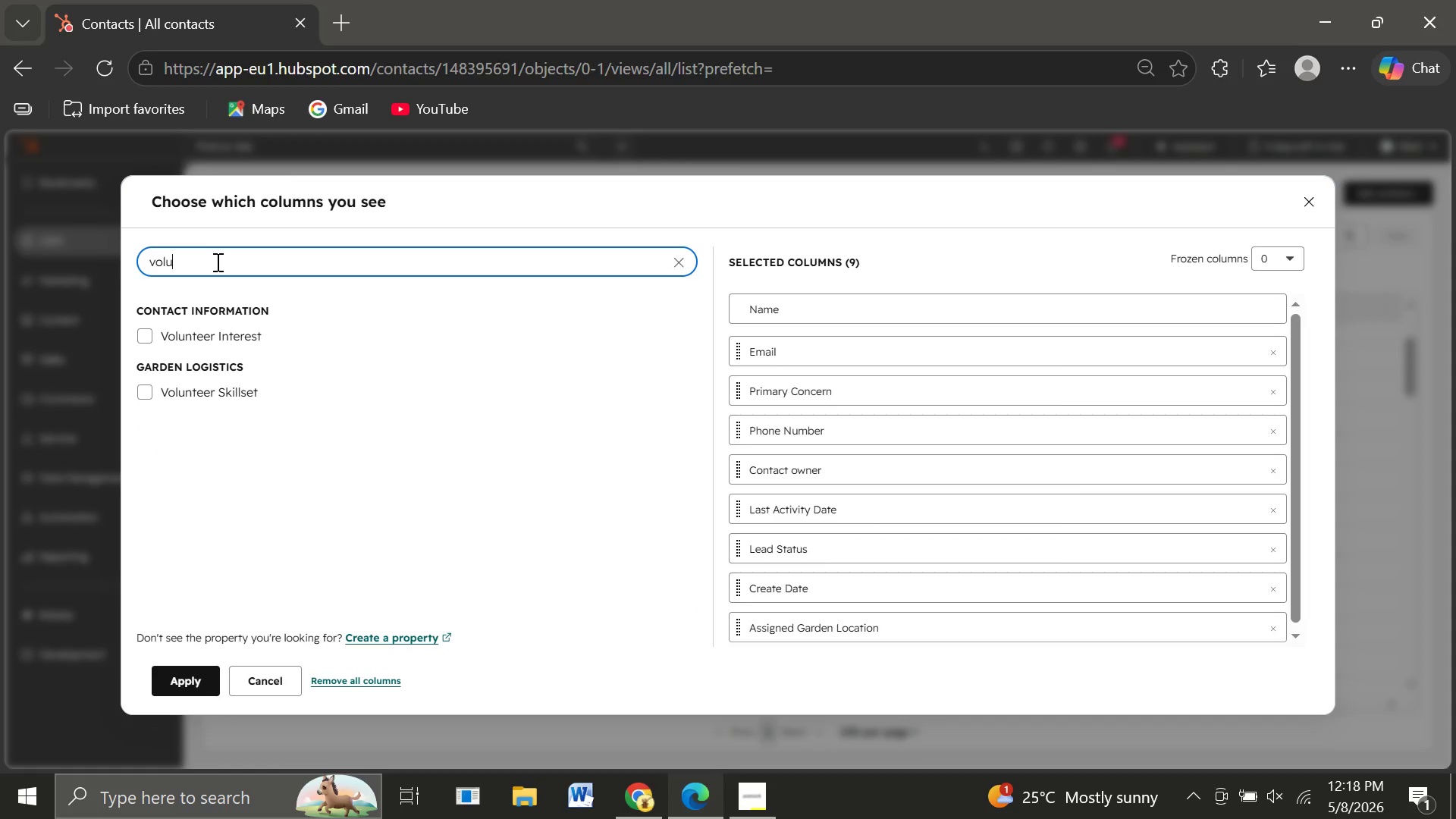 
left_click([153, 391])
 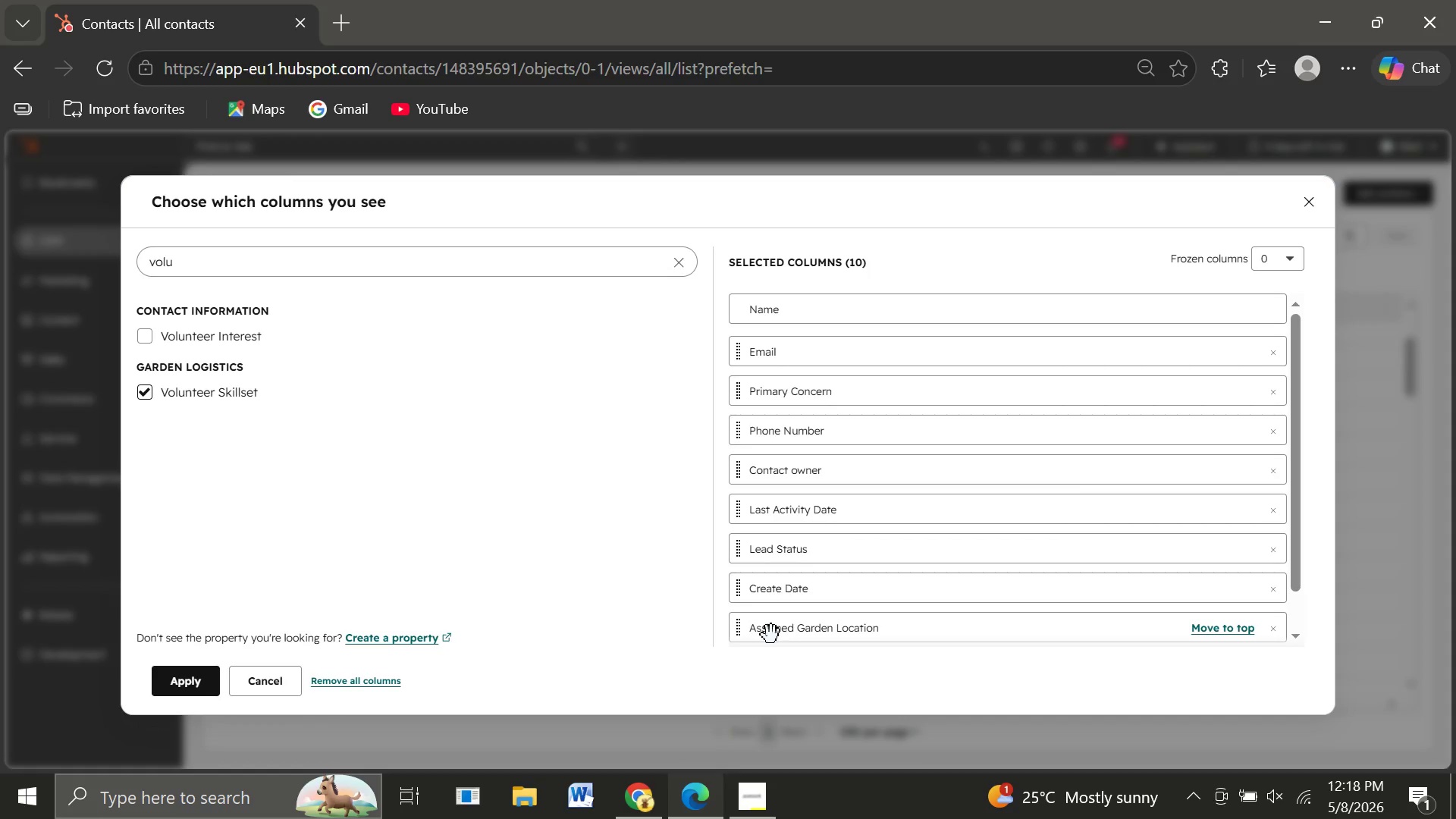 
left_click_drag(start_coordinate=[771, 635], to_coordinate=[758, 389])
 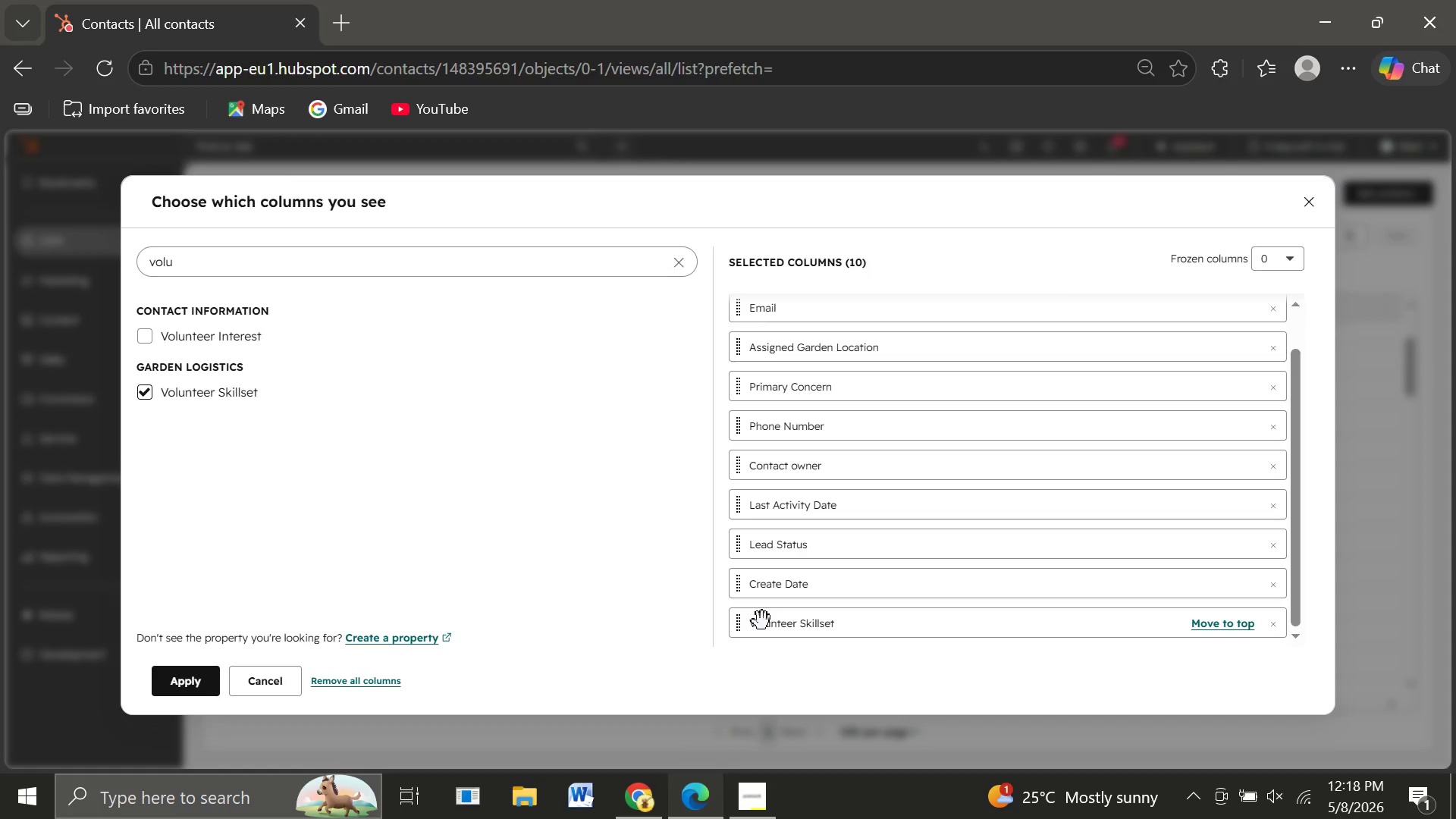 
left_click_drag(start_coordinate=[762, 621], to_coordinate=[758, 382])
 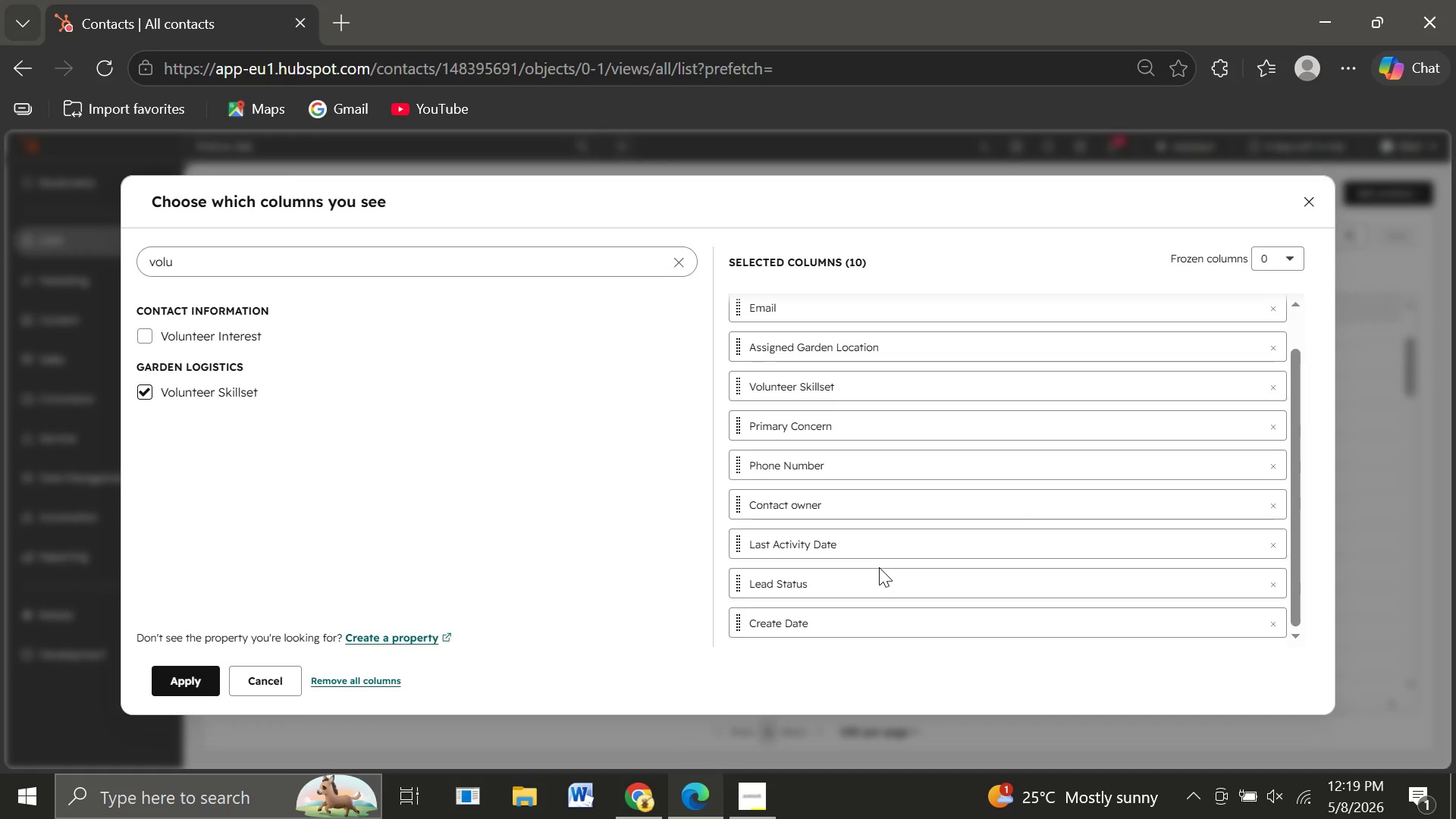 
wait(25.78)
 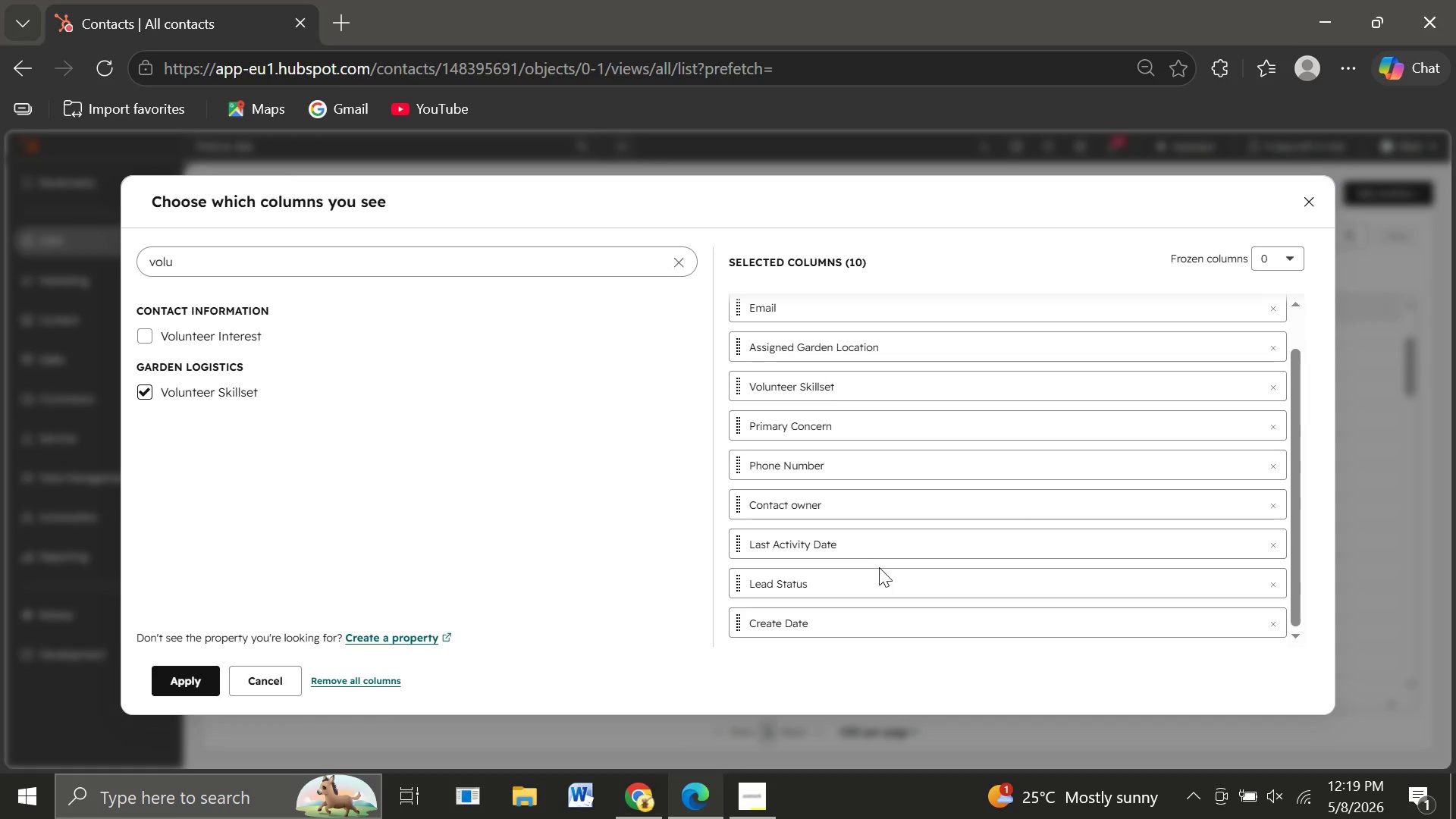 
left_click([181, 679])
 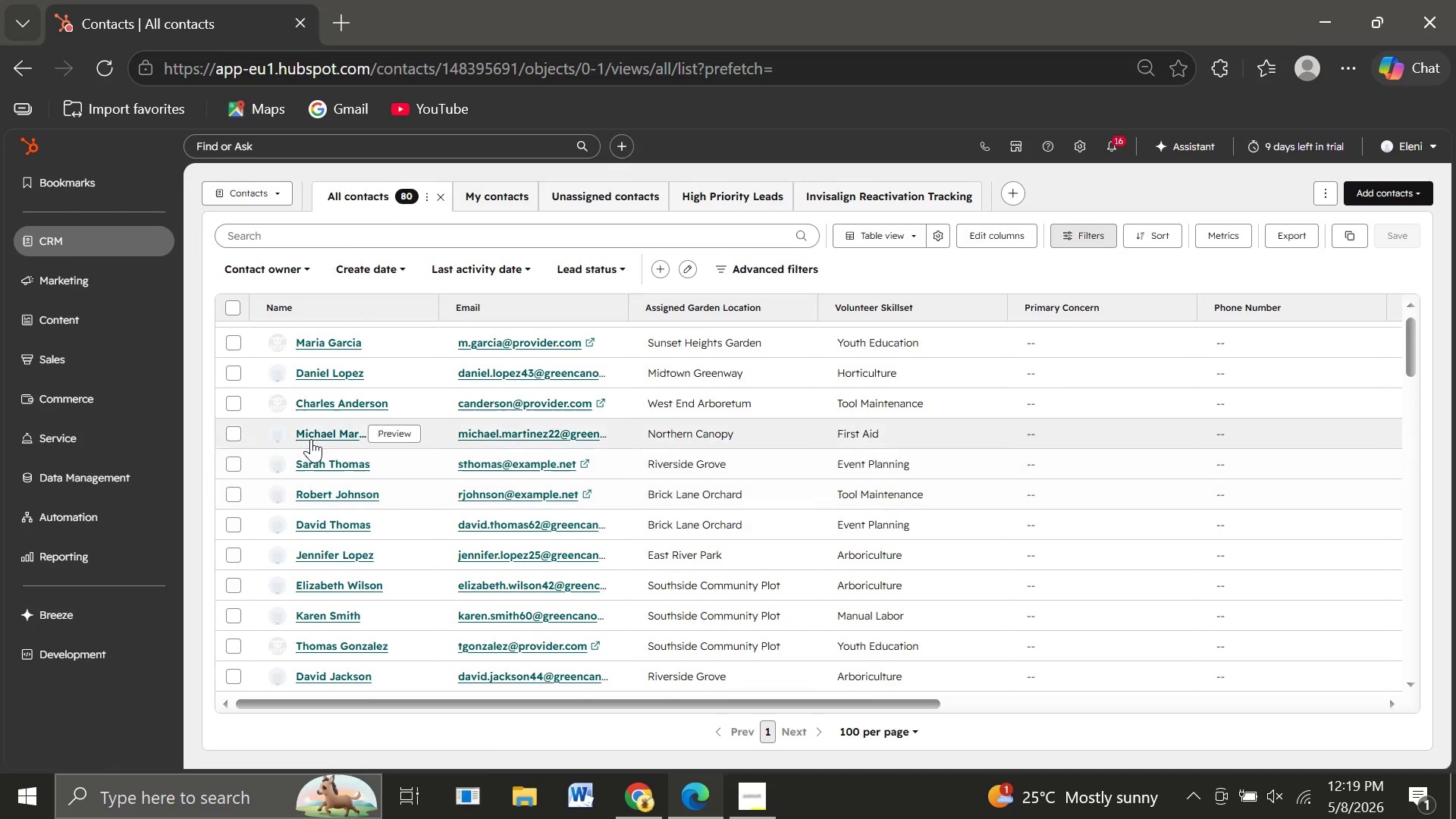 
wait(14.2)
 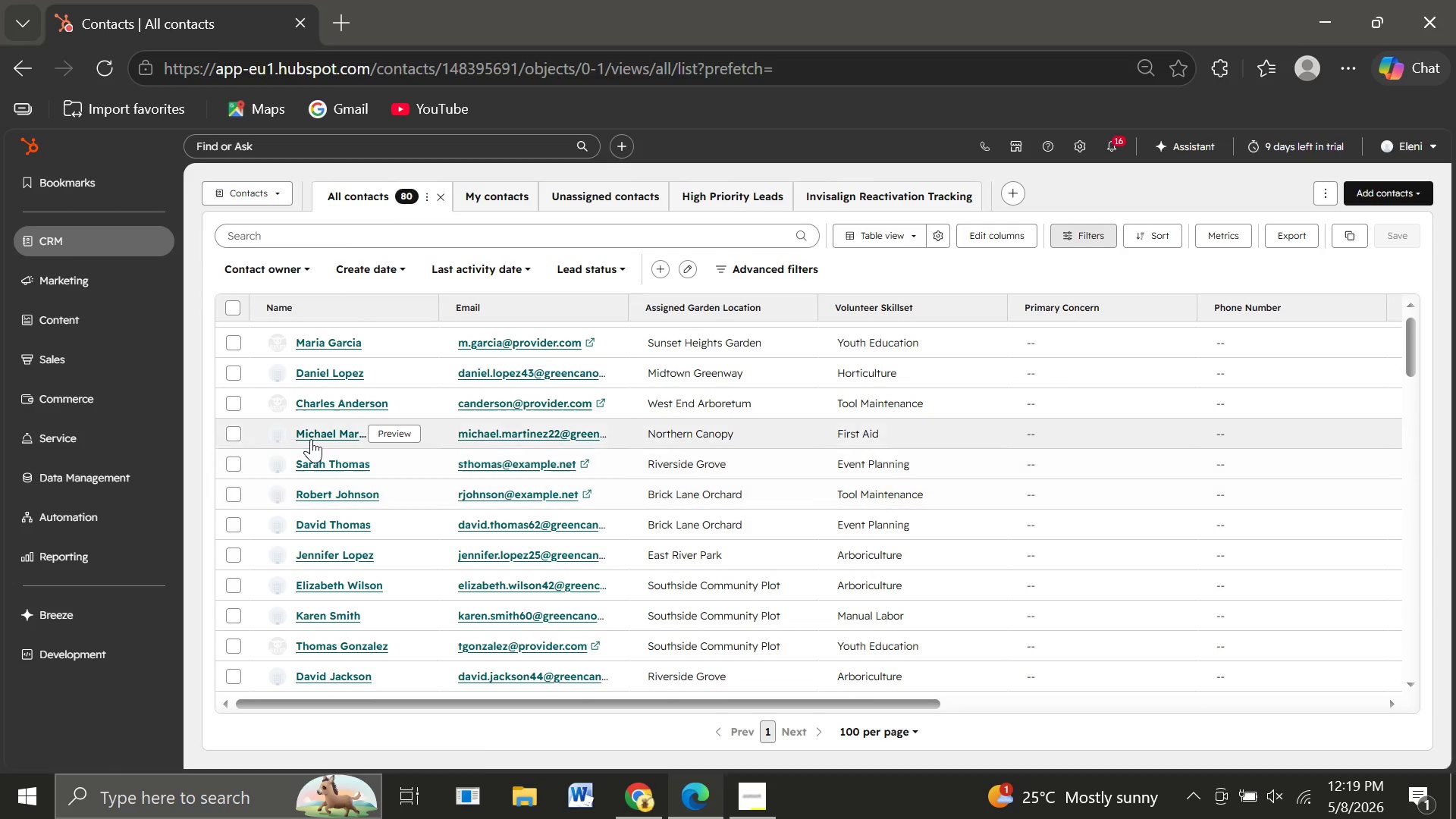 
left_click([710, 682])